 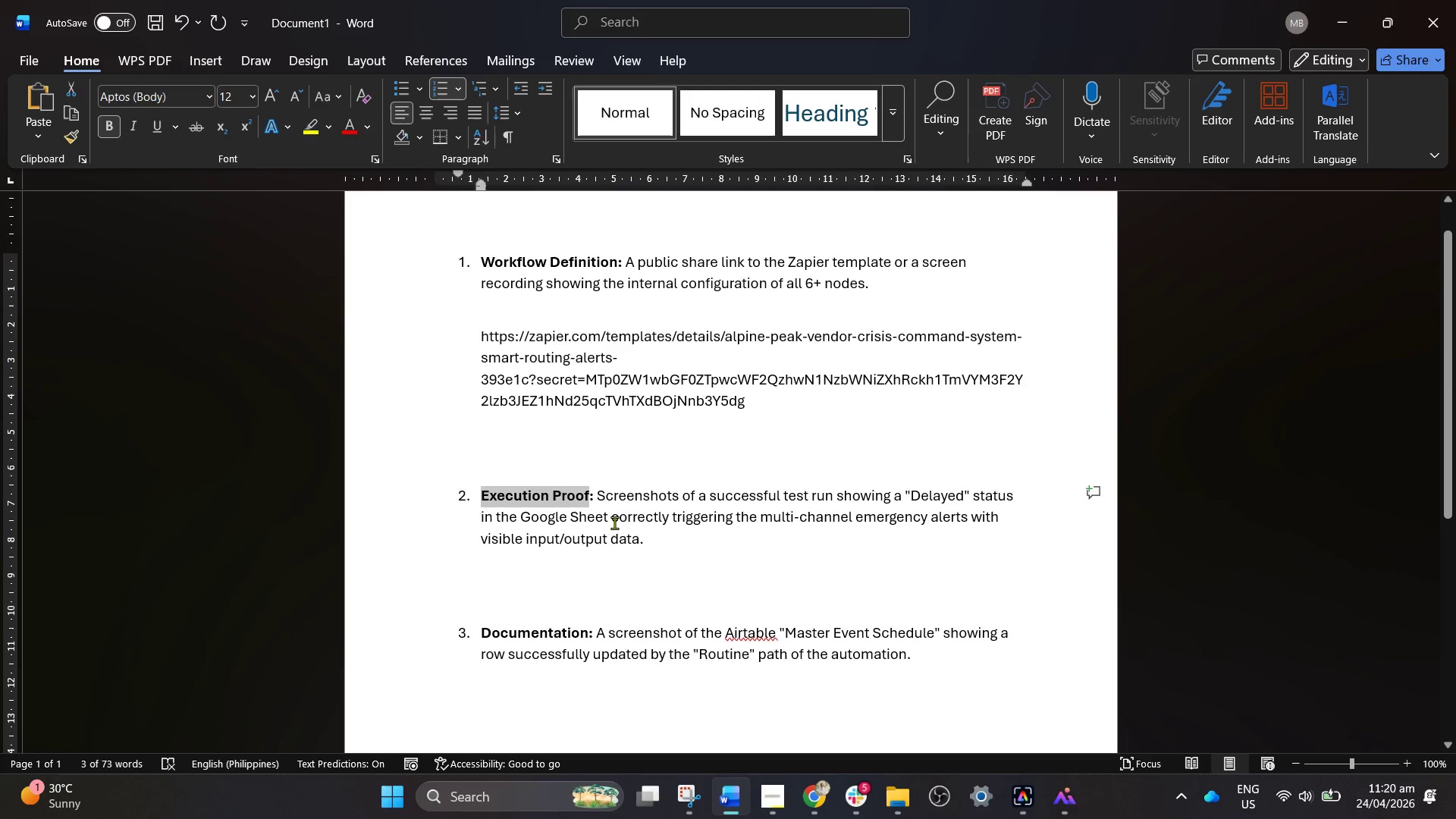 
key(Control+C)
 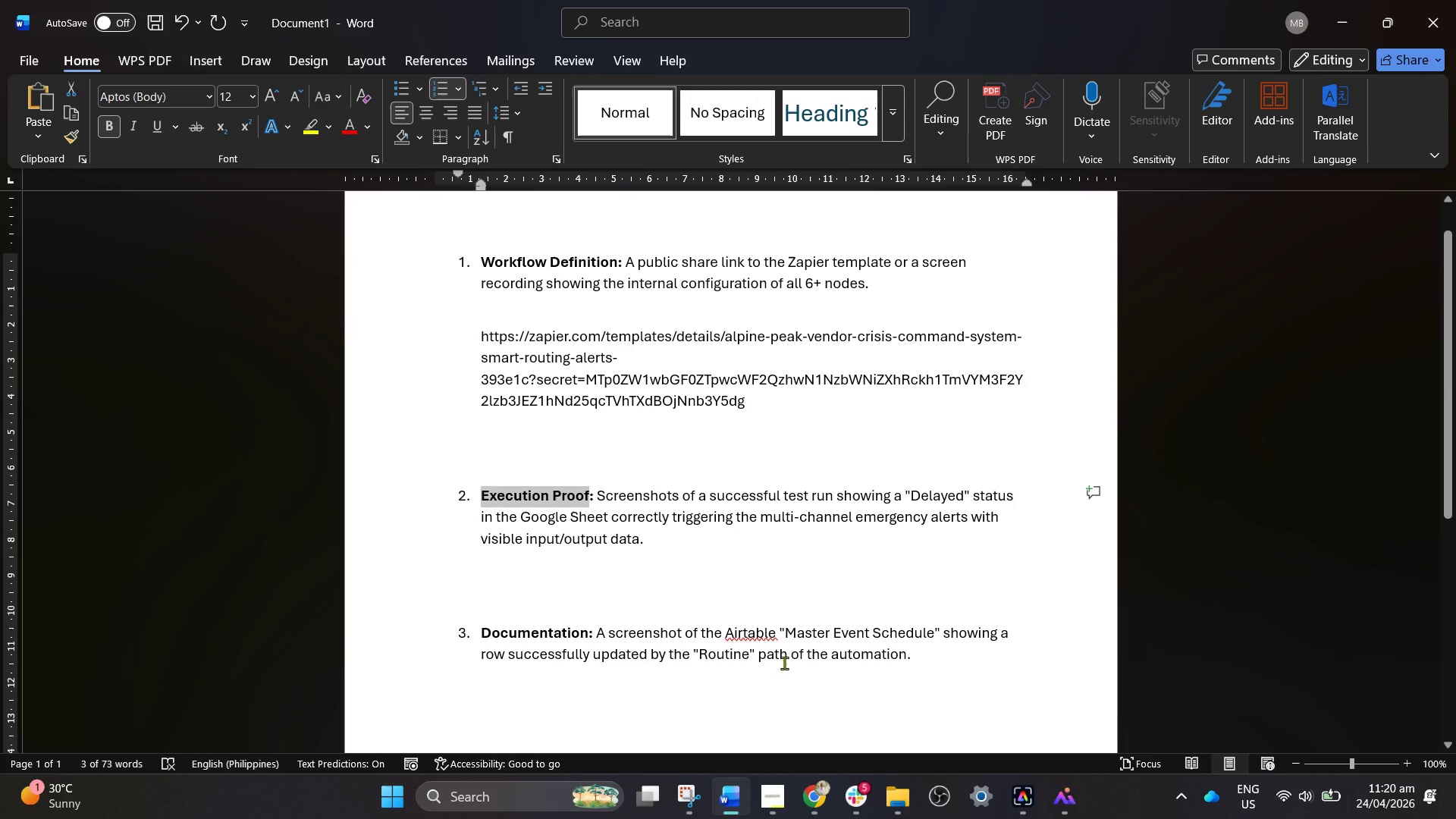 
key(Control+C)
 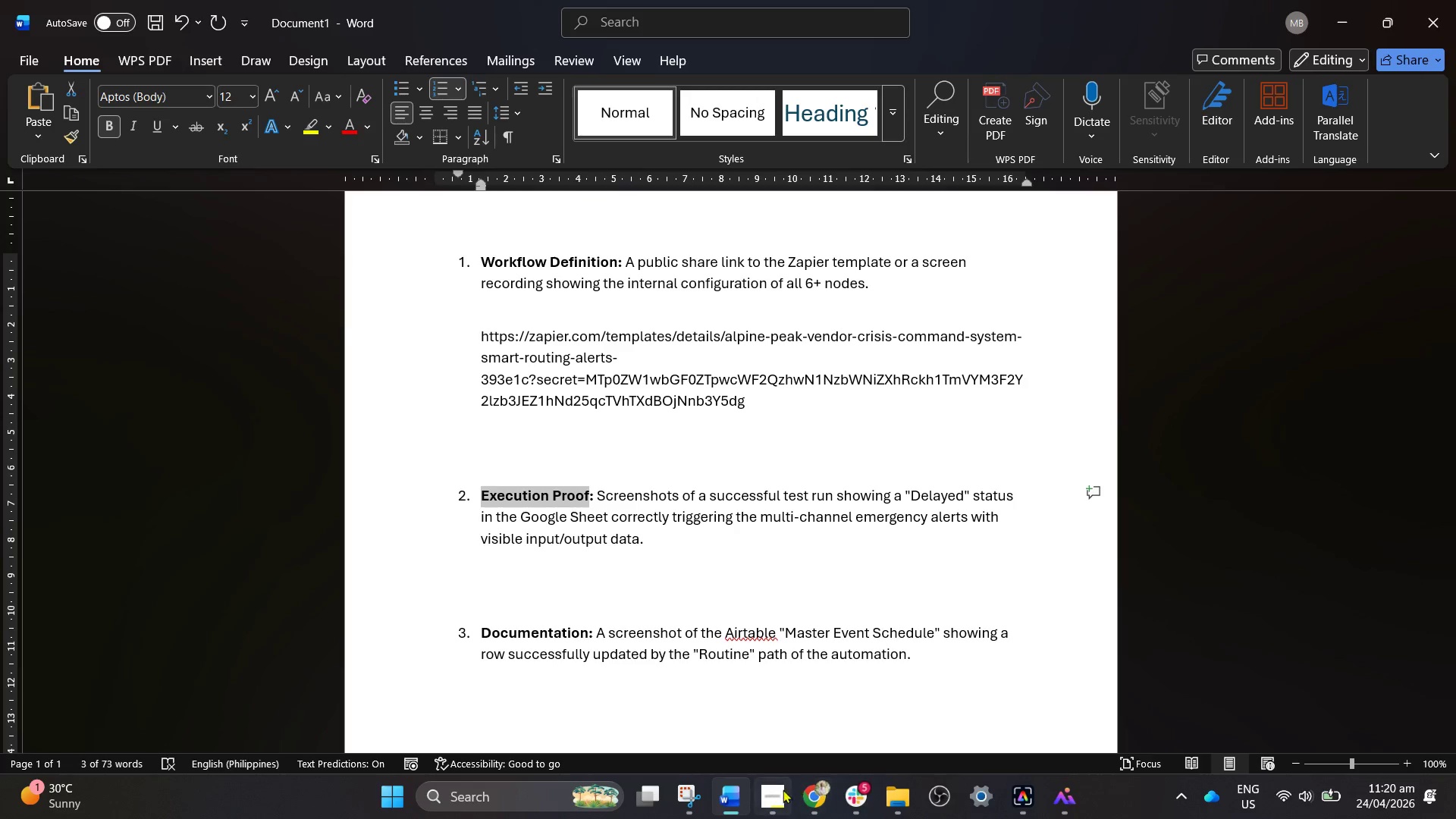 
mouse_move([740, 795])
 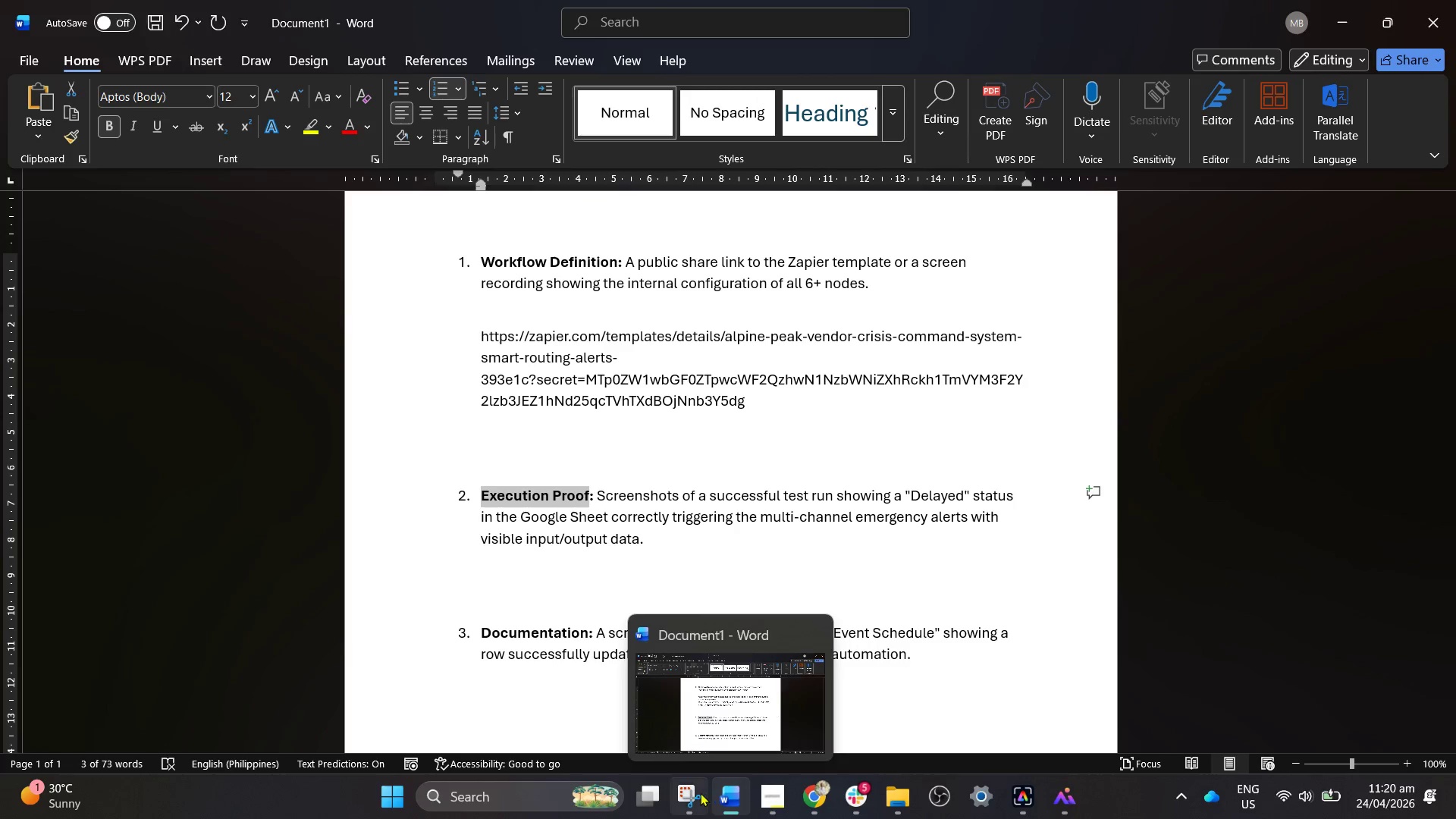 
left_click([700, 792])
 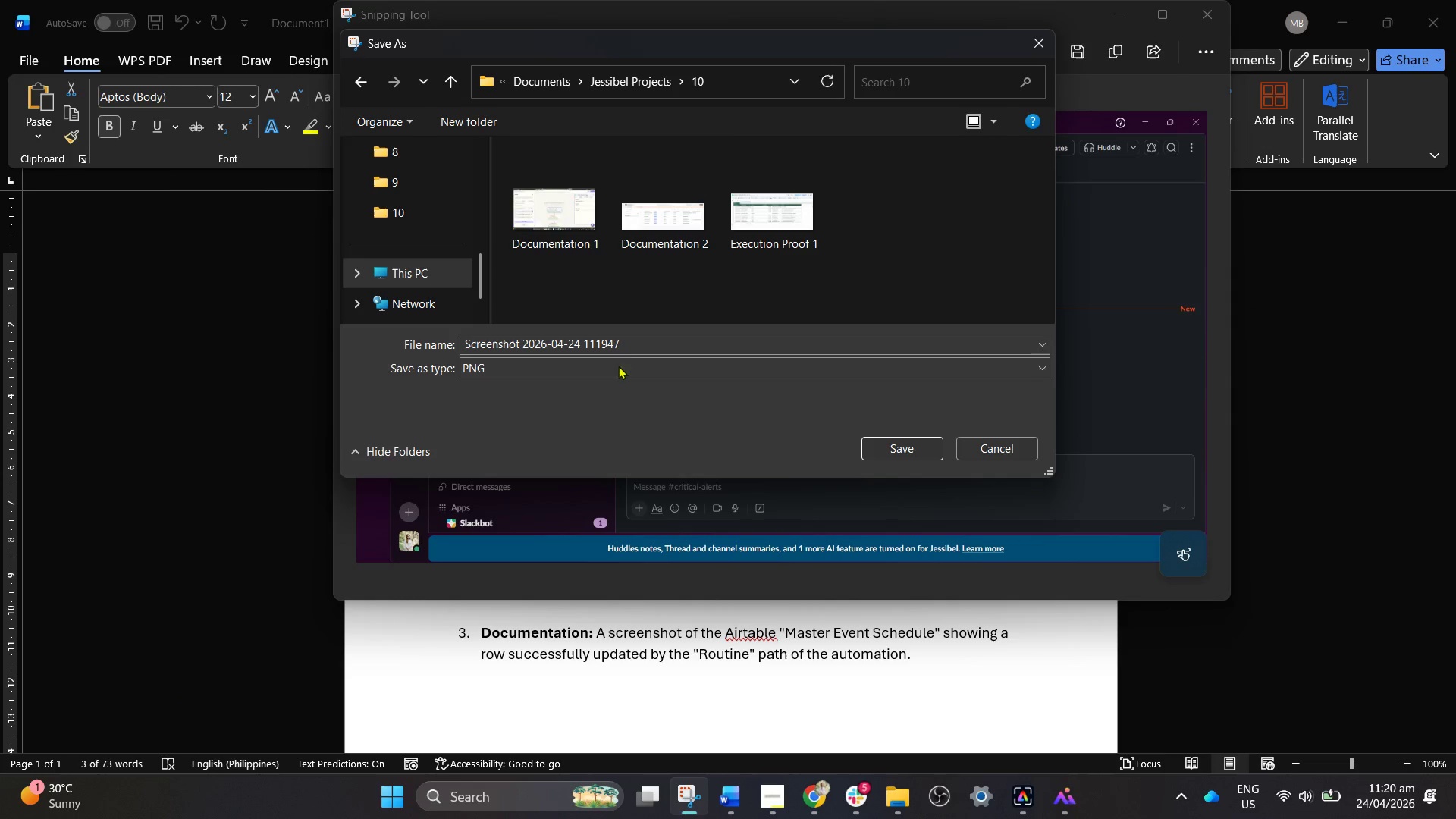 
left_click_drag(start_coordinate=[645, 342], to_coordinate=[342, 333])
 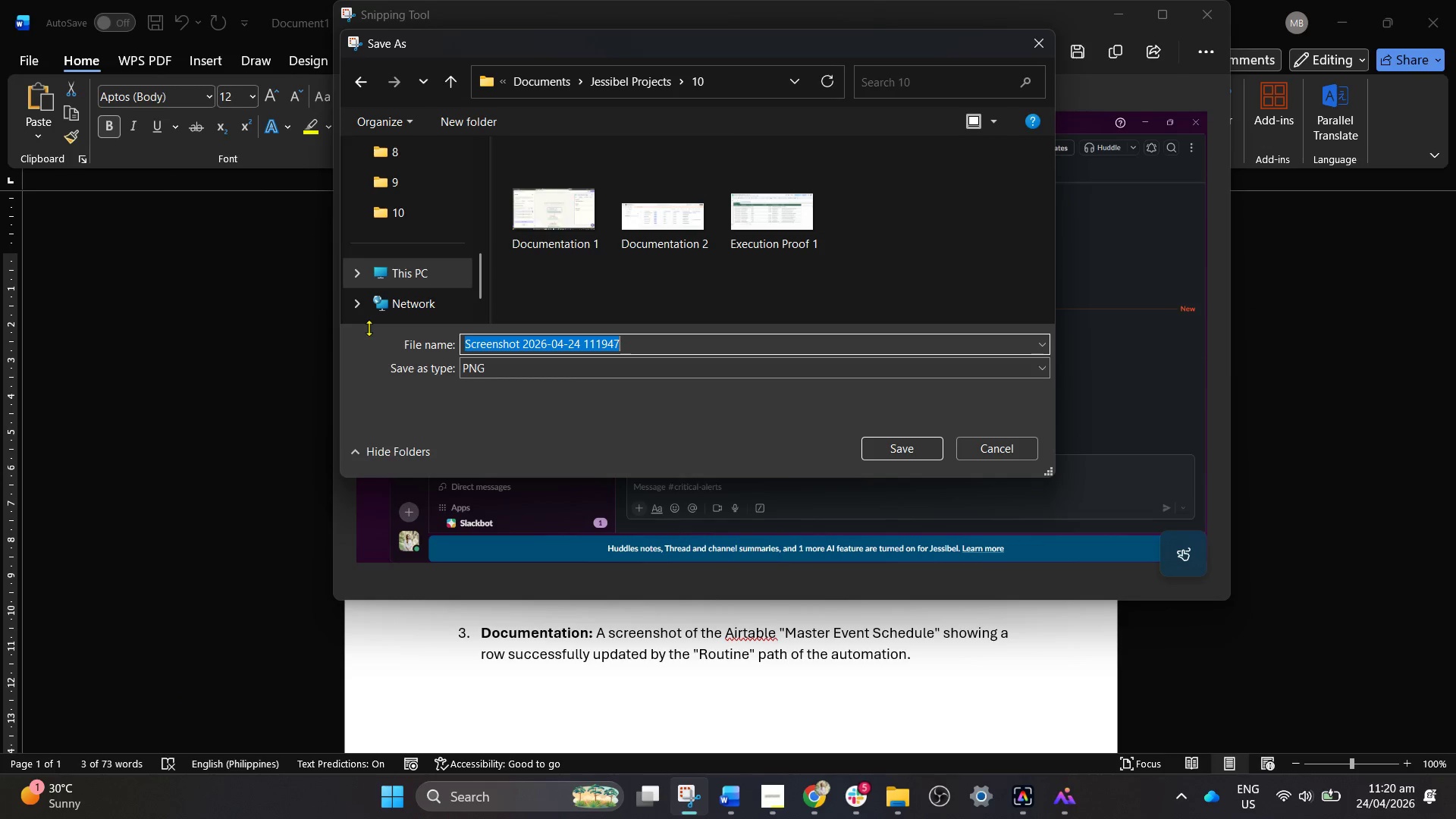 
key(Control+V)
 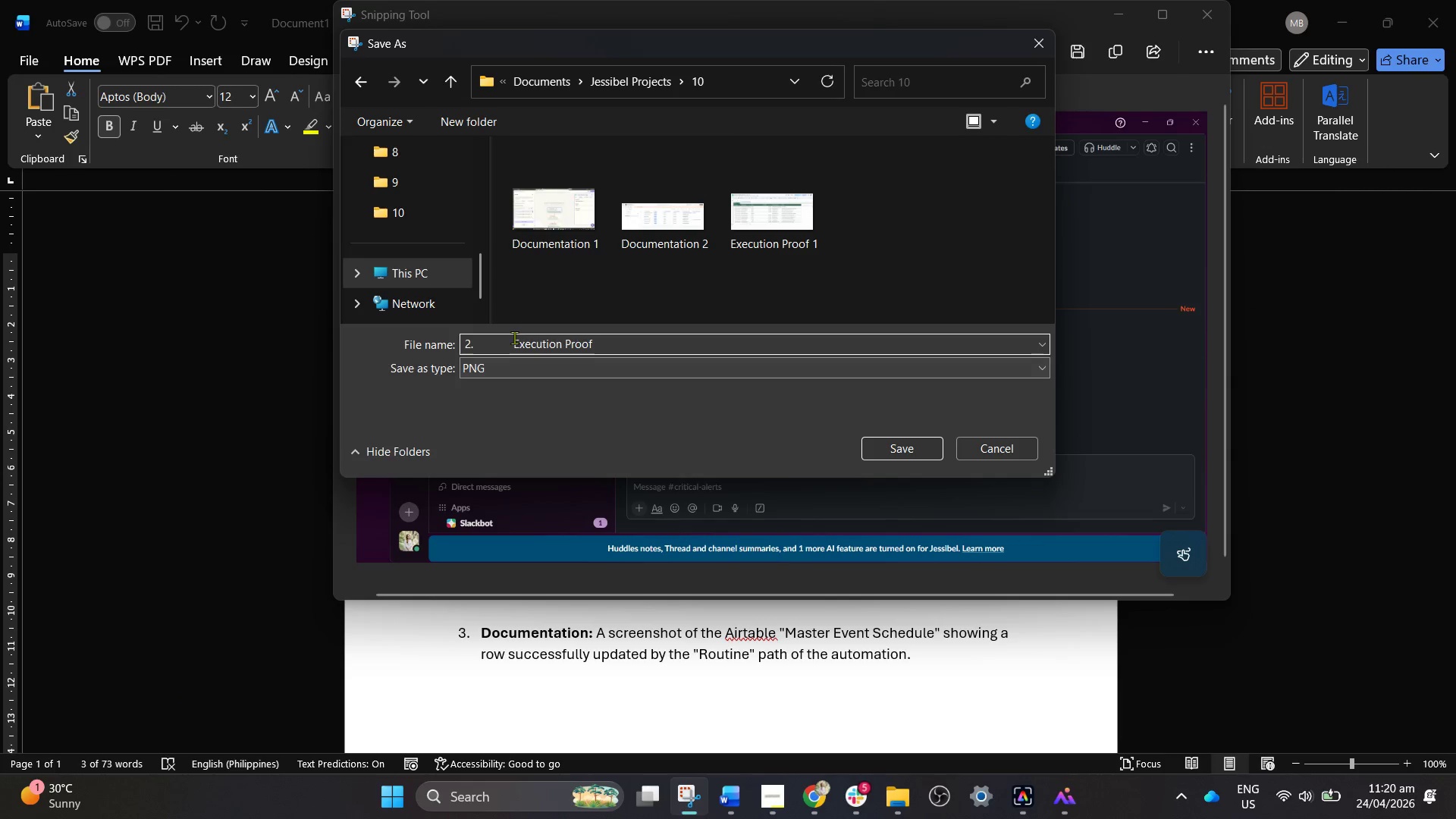 
left_click_drag(start_coordinate=[513, 337], to_coordinate=[440, 339])
 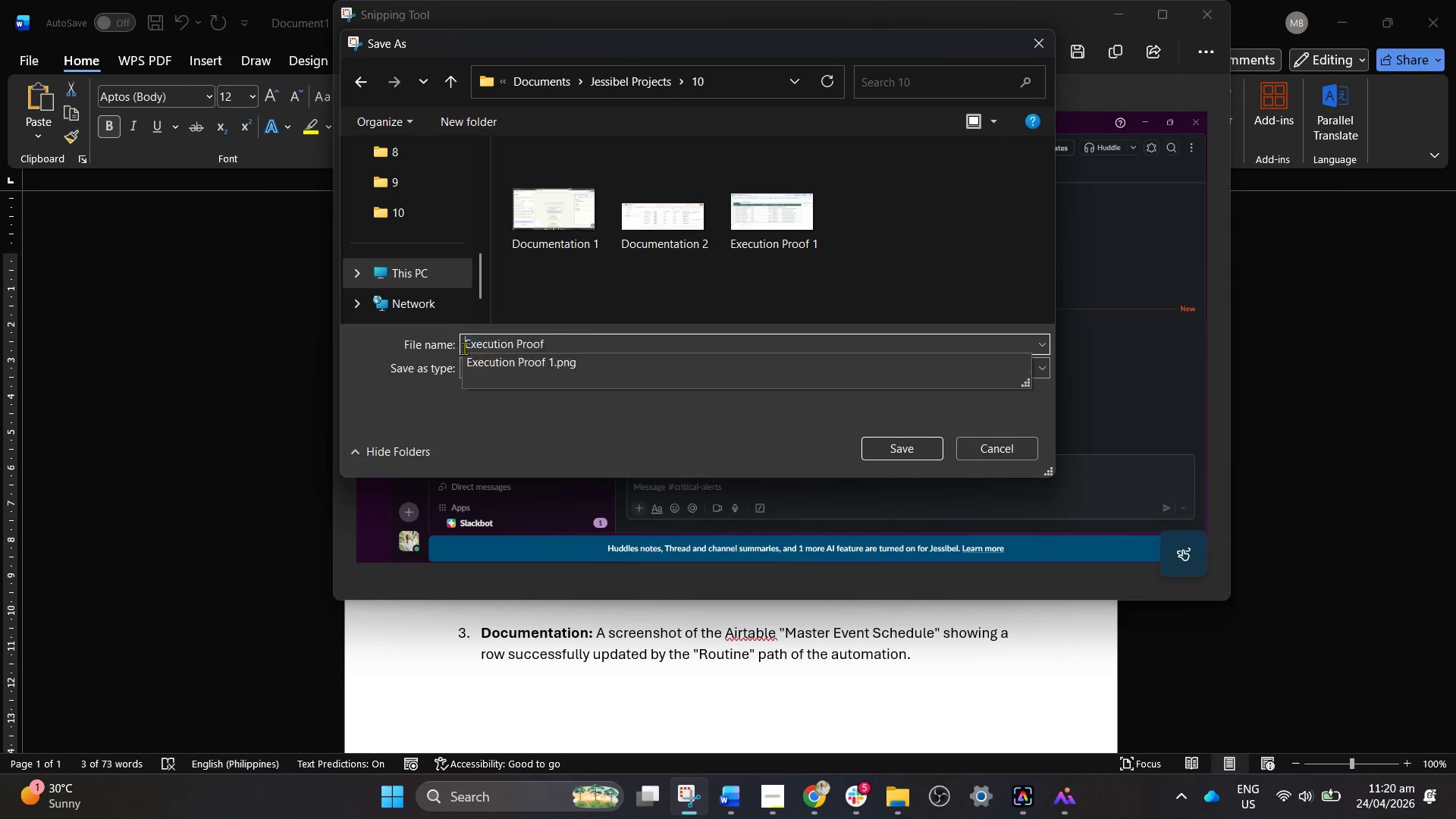 
key(Backspace)
 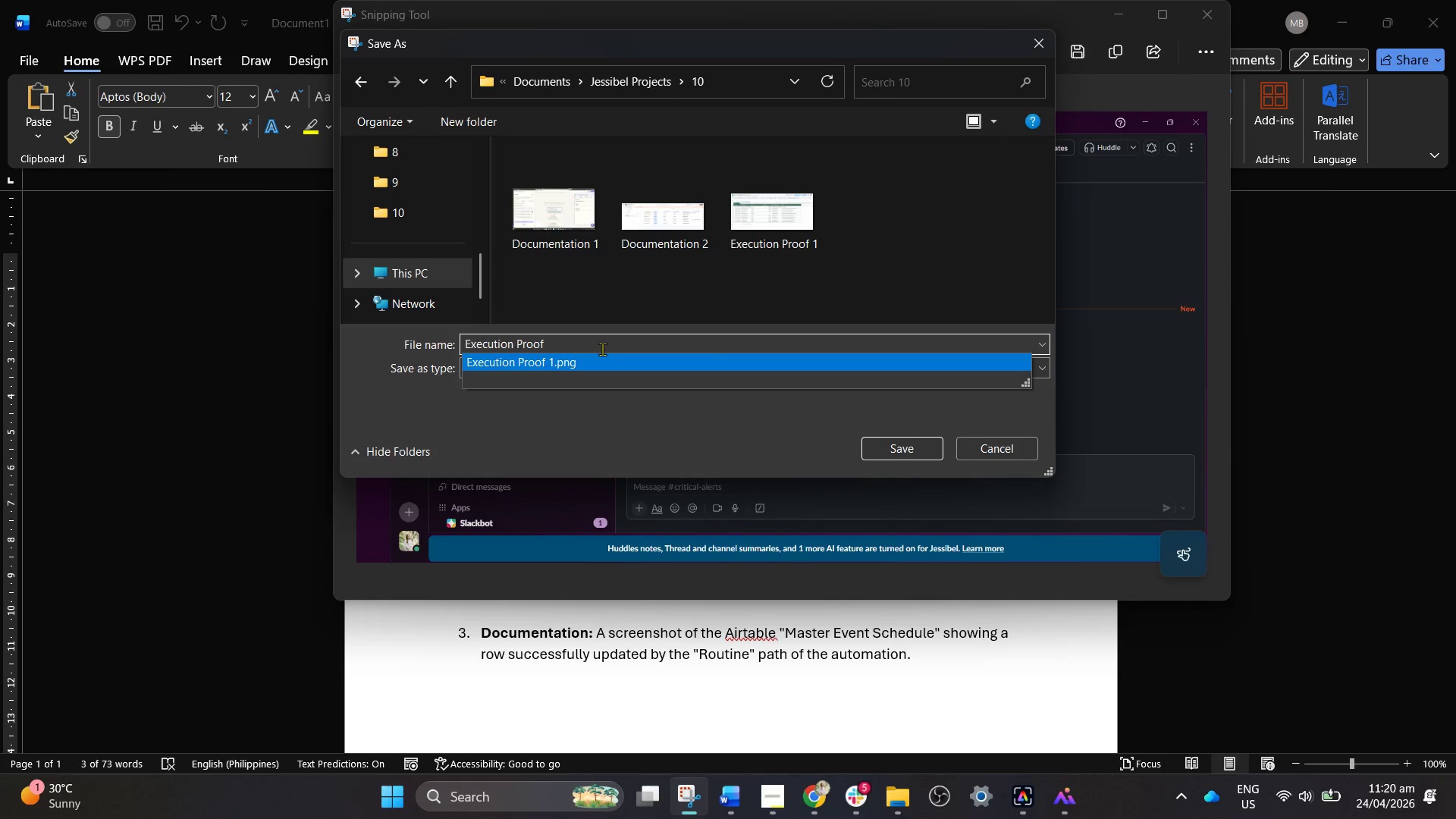 
left_click([602, 349])
 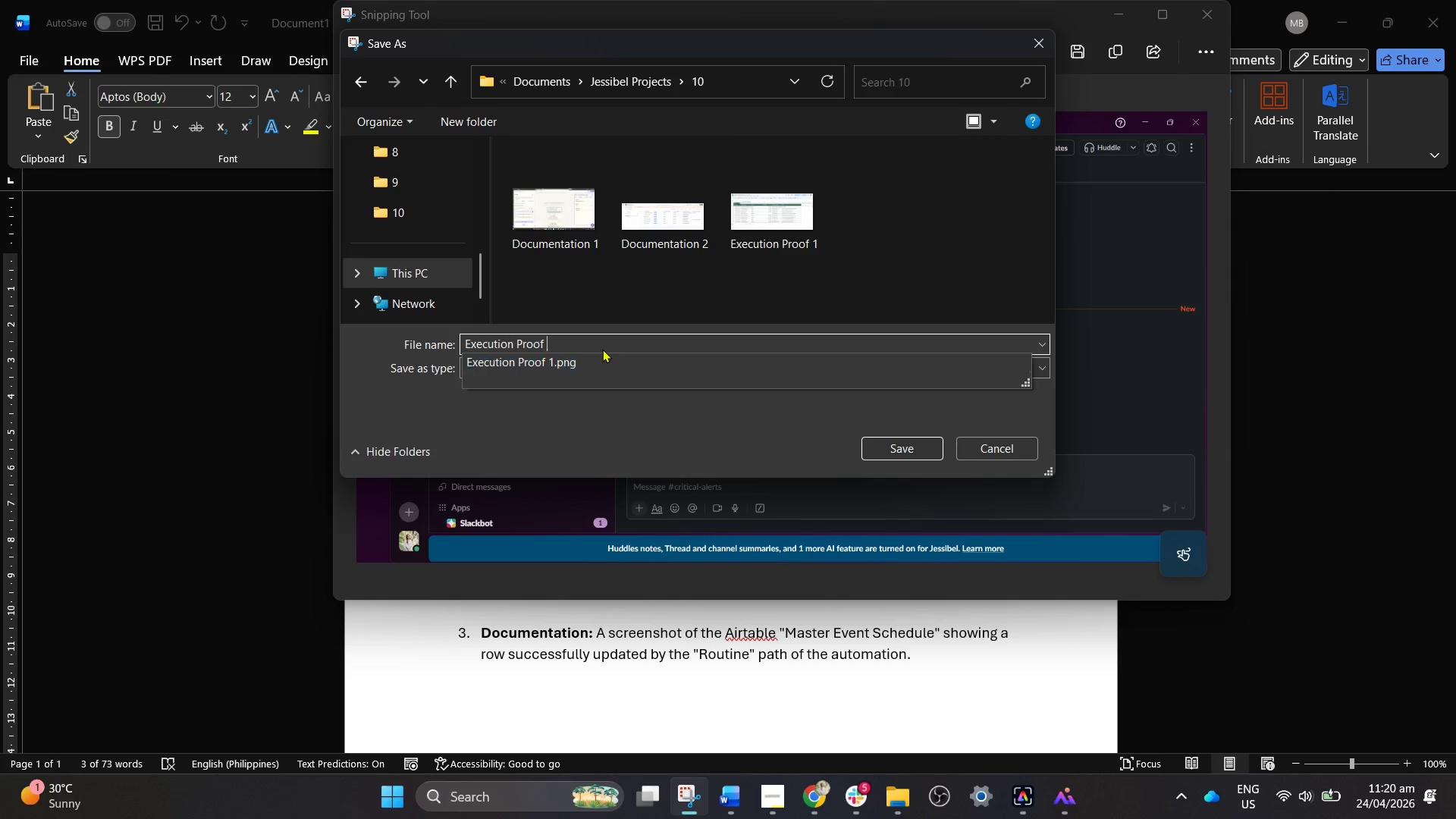 
key(Space)
 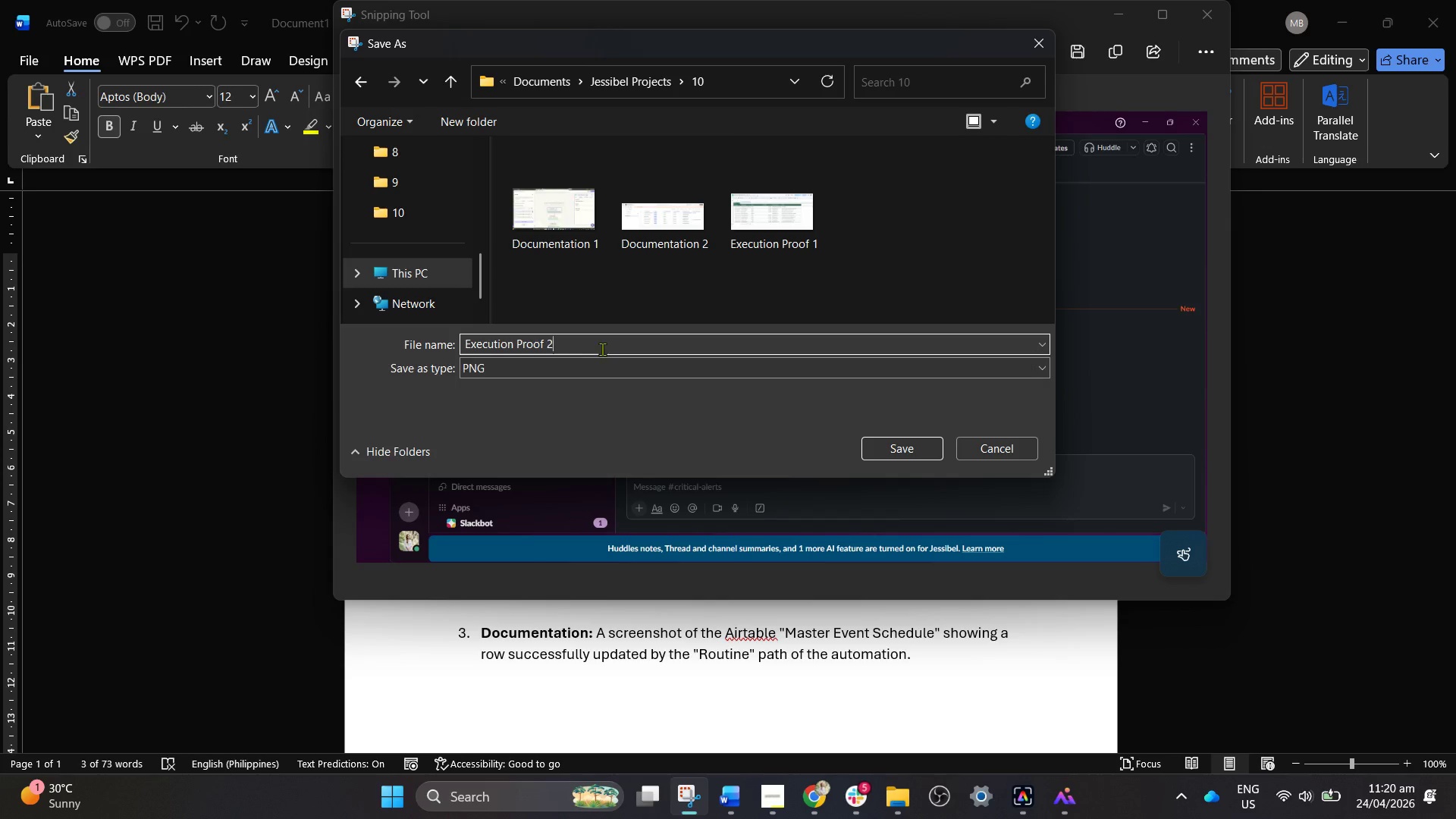 
key(2)
 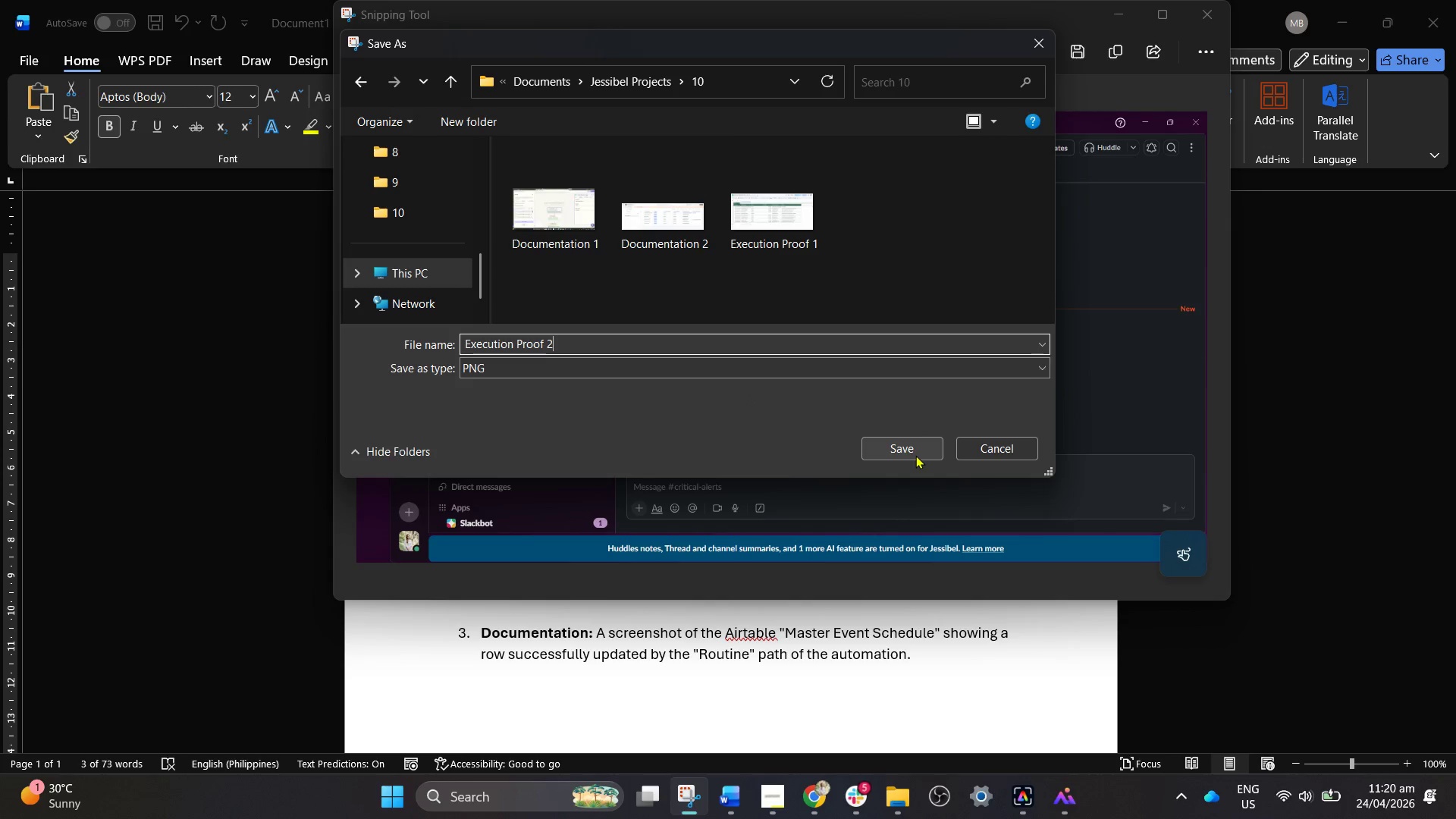 
left_click([915, 455])
 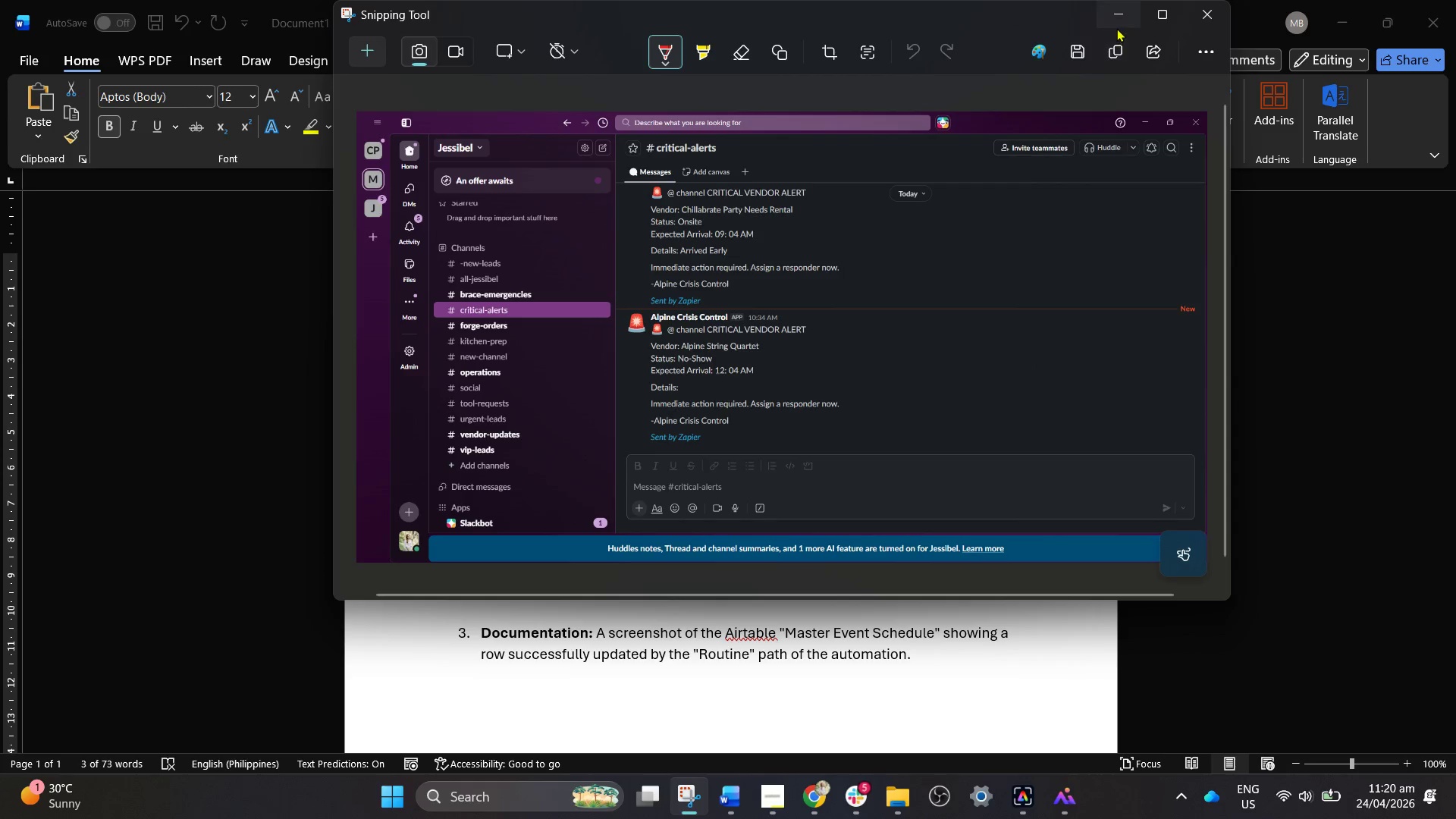 
left_click([1200, 55])
 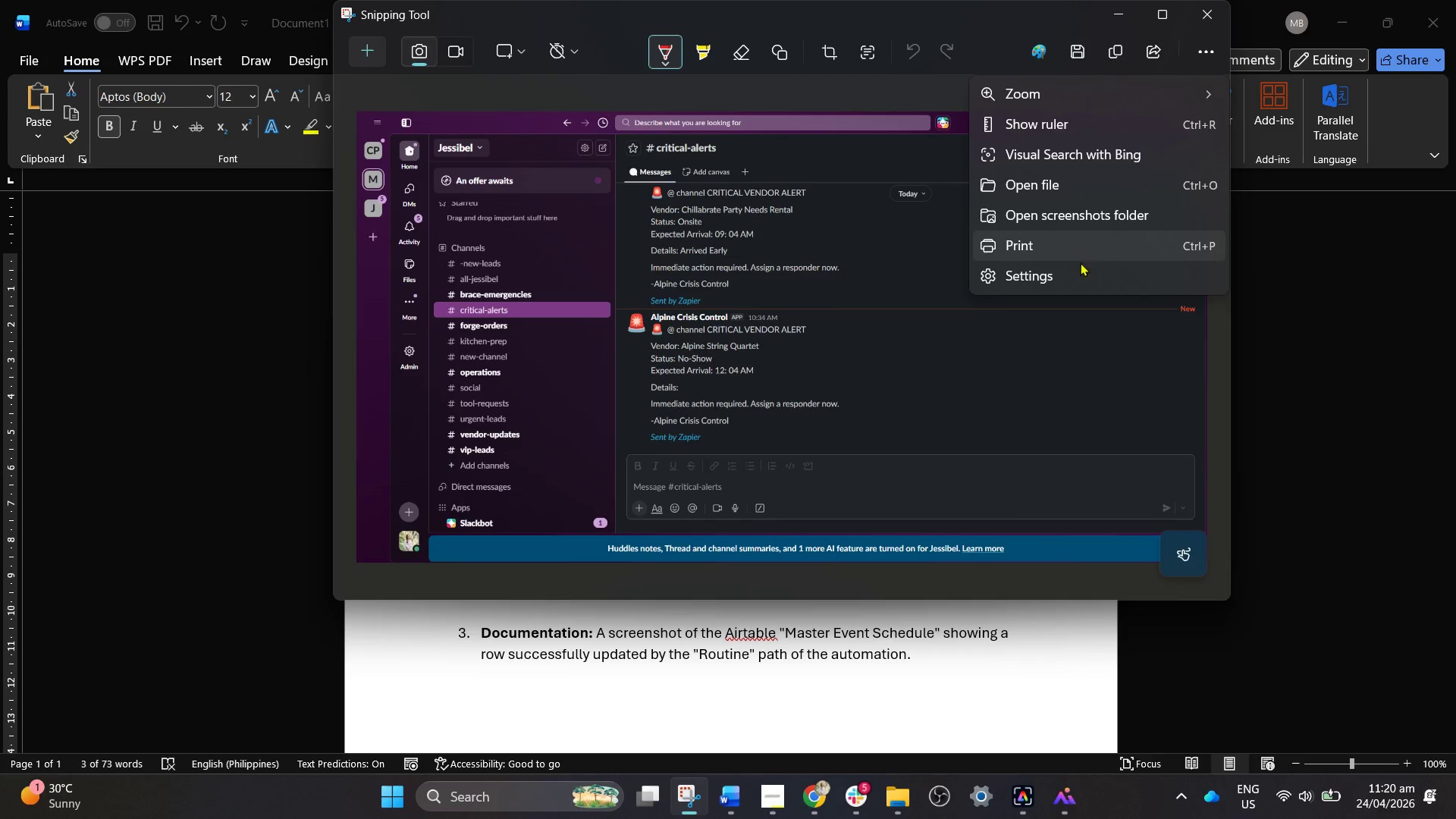 
left_click([1080, 263])
 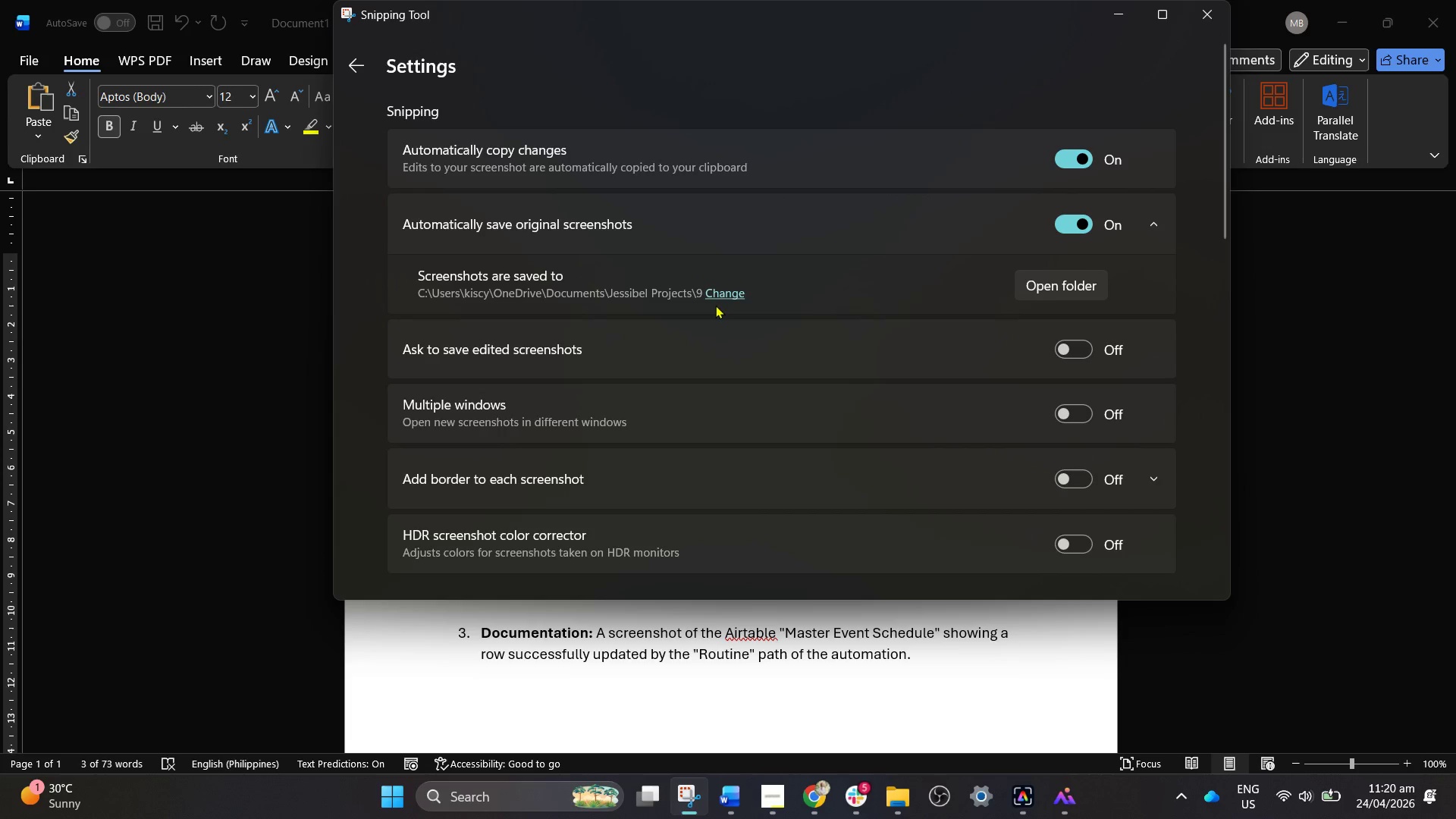 
left_click([724, 297])
 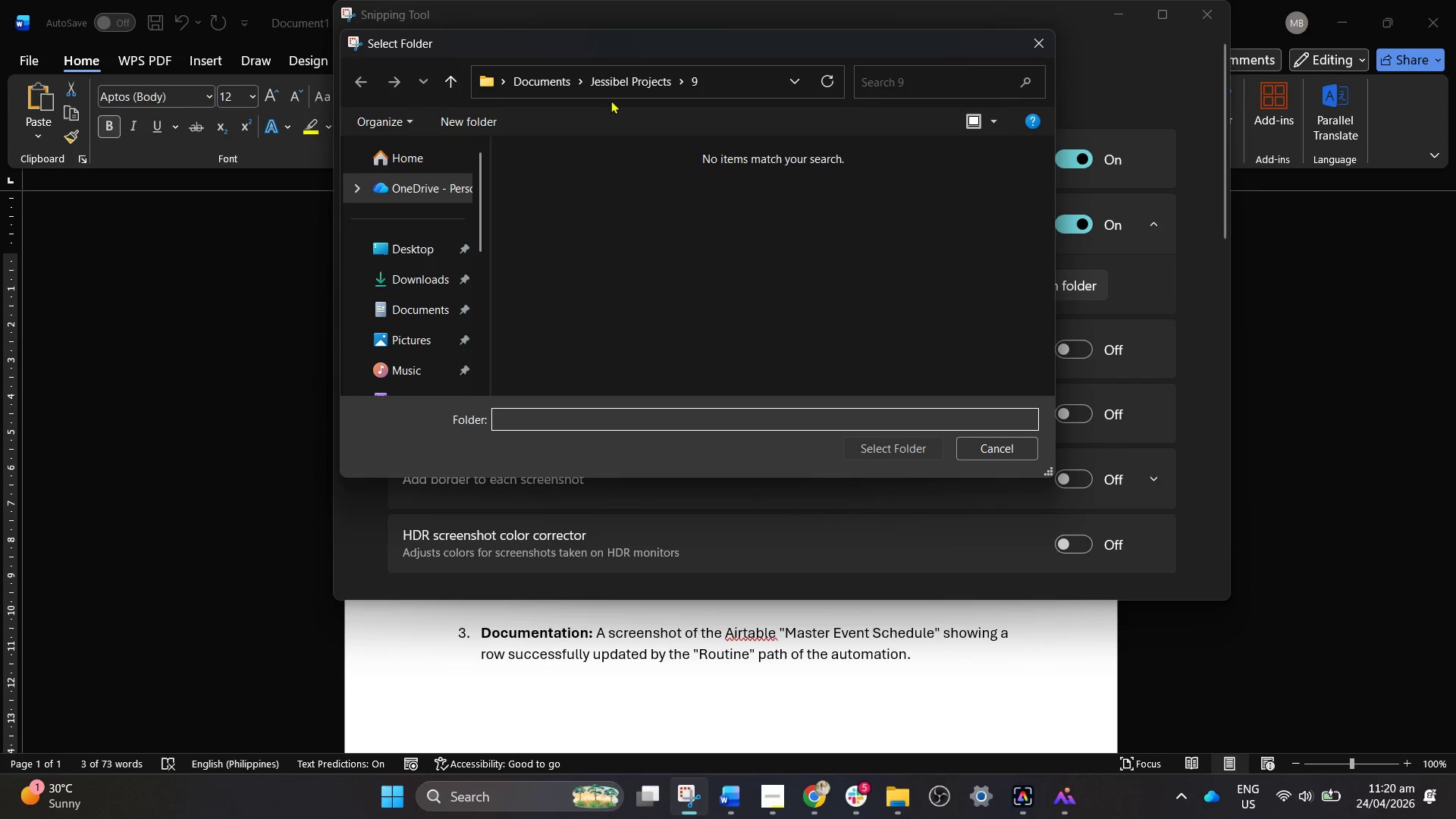 
left_click([618, 86])
 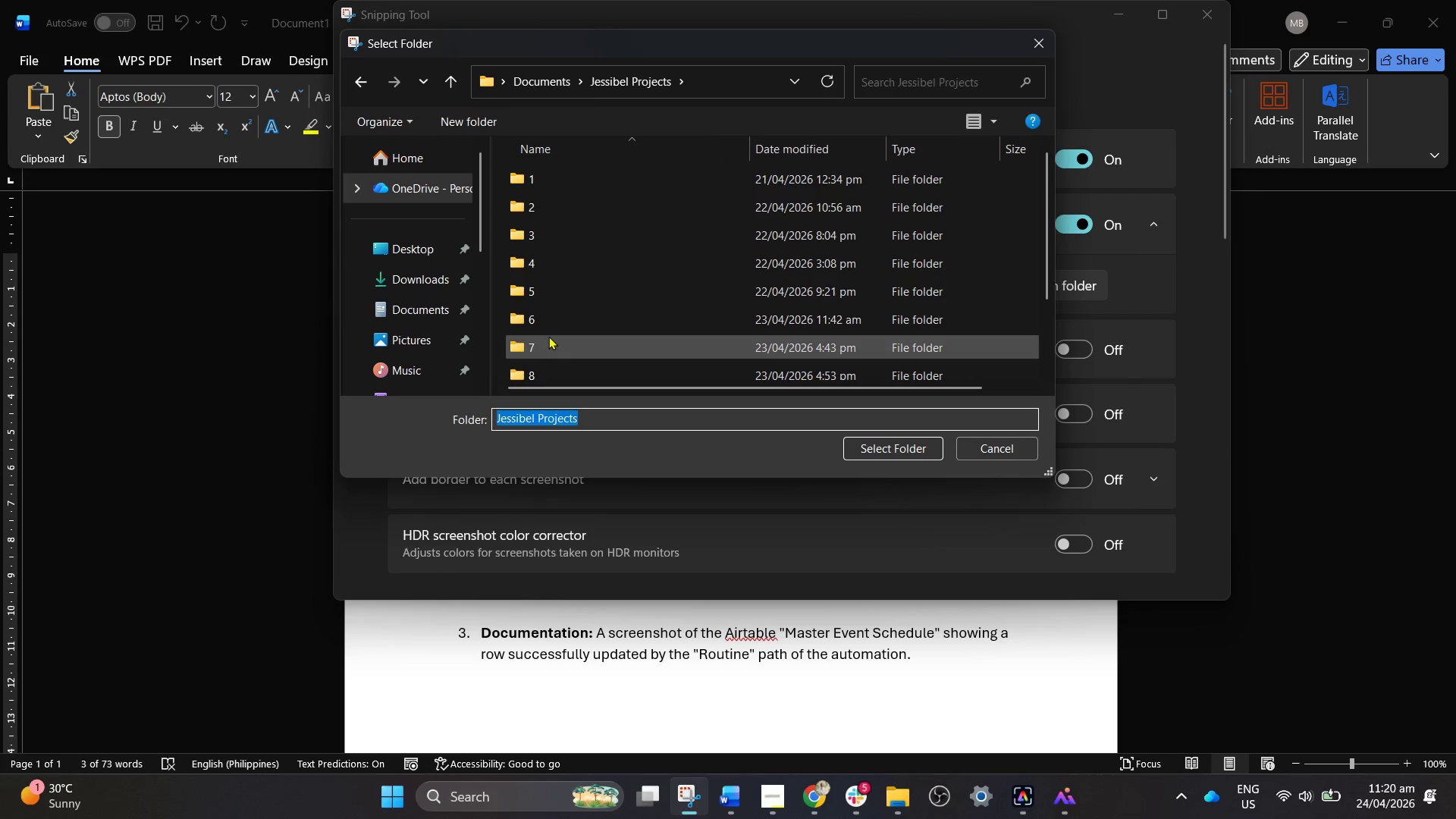 
scroll: coordinate [549, 335], scroll_direction: down, amount: 2.0
 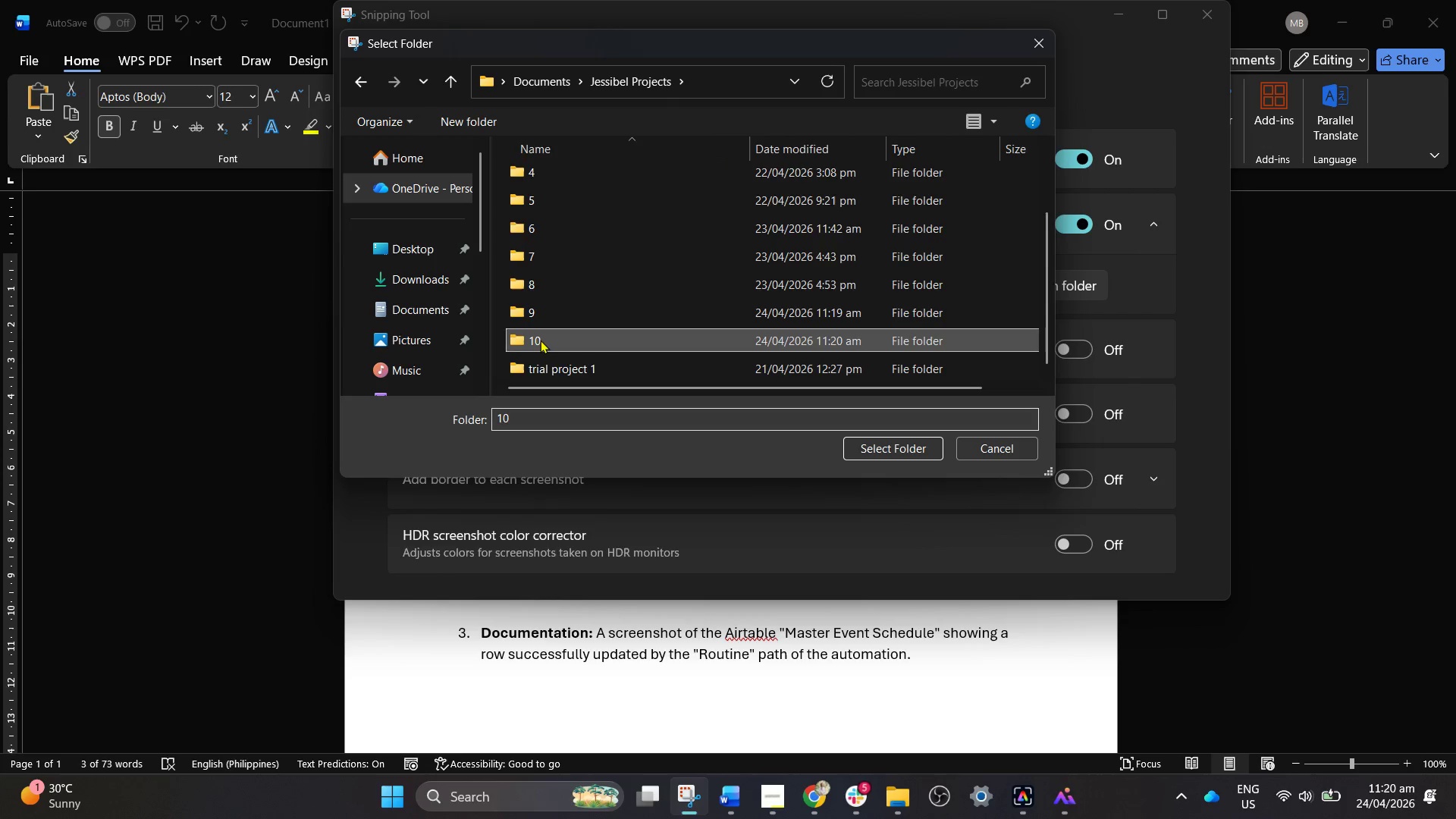 
double_click([540, 340])
 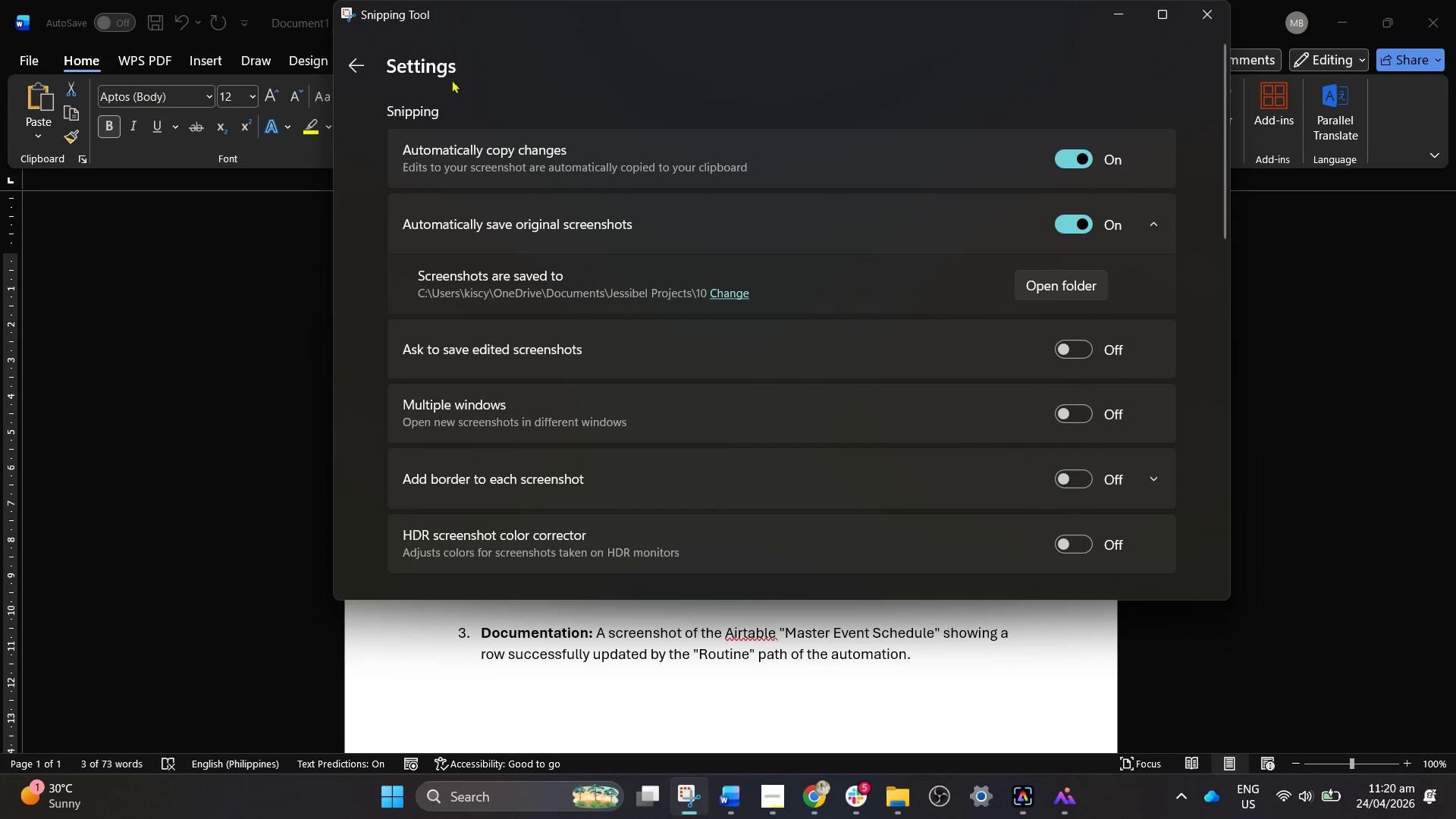 
left_click([361, 70])
 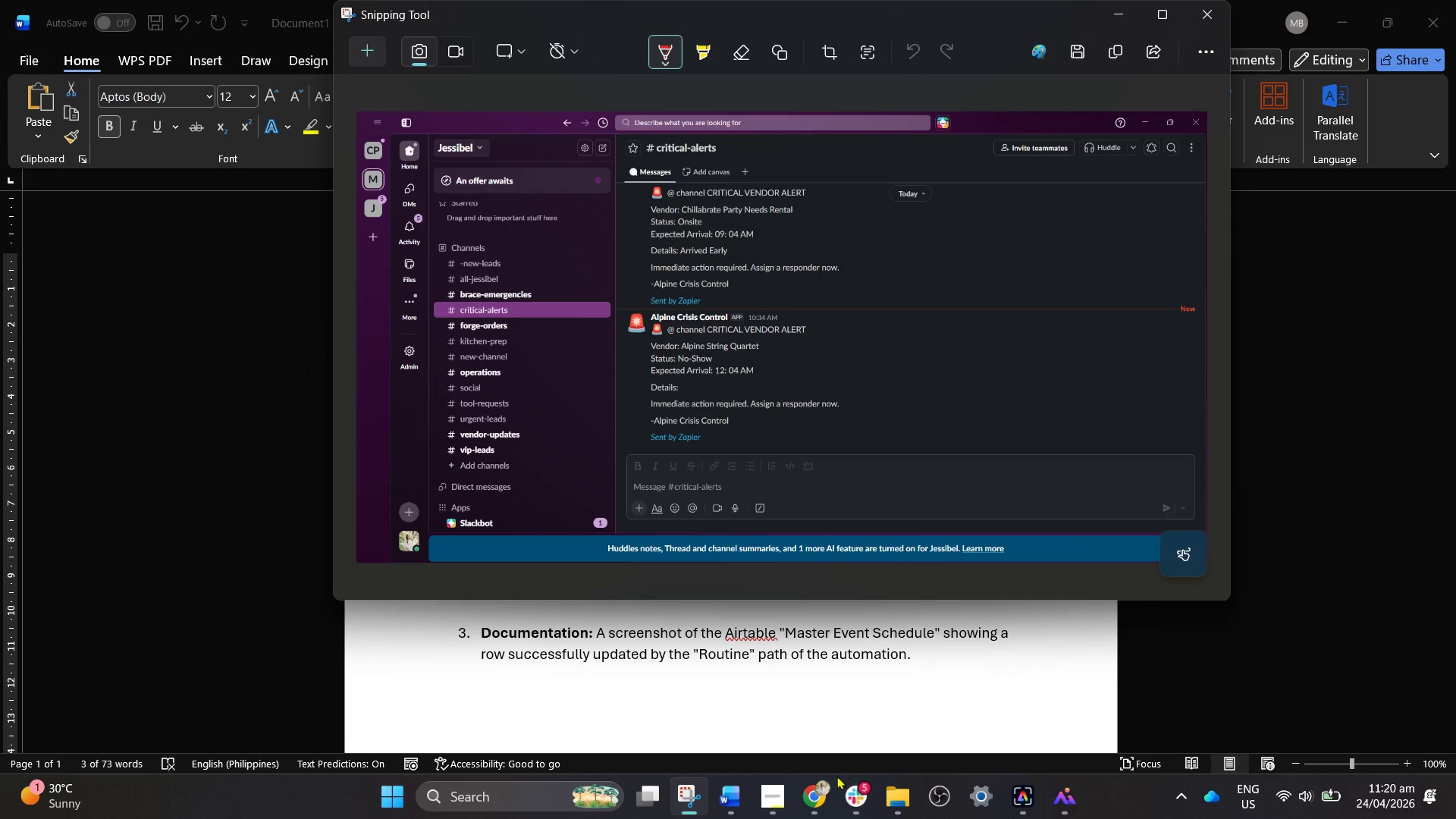 
left_click([1162, 12])
 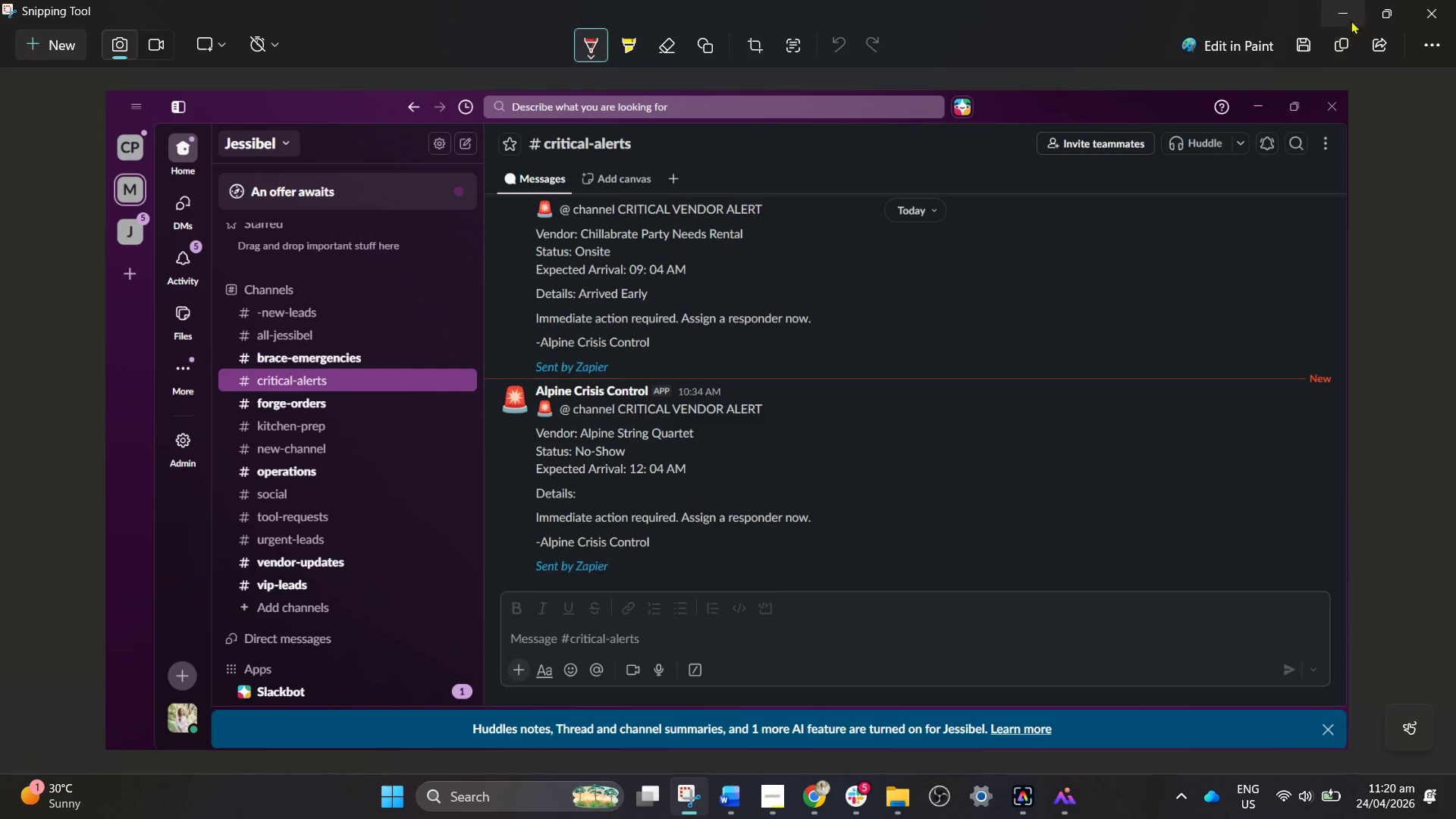 
left_click([1370, 17])
 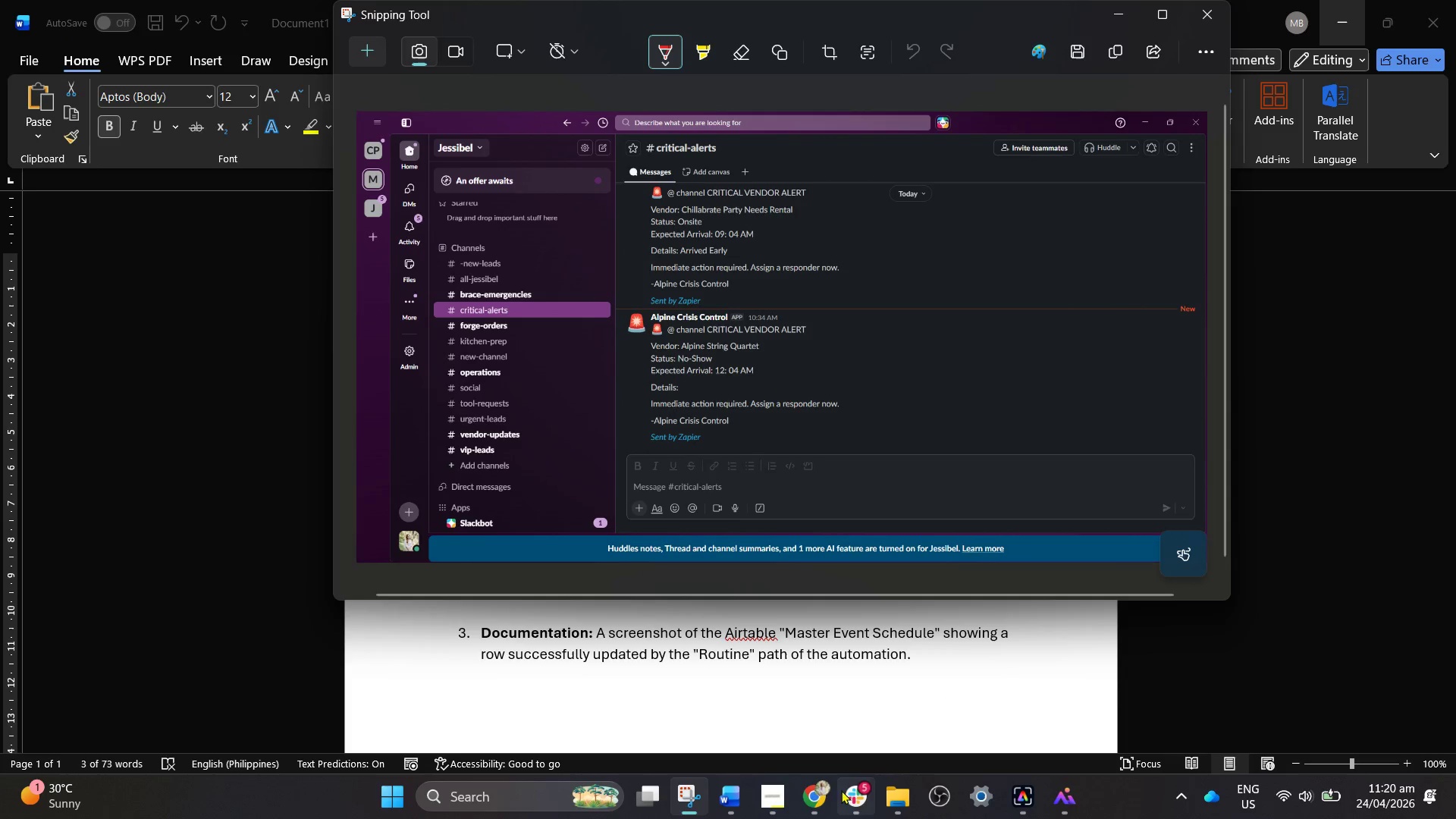 
left_click([824, 799])
 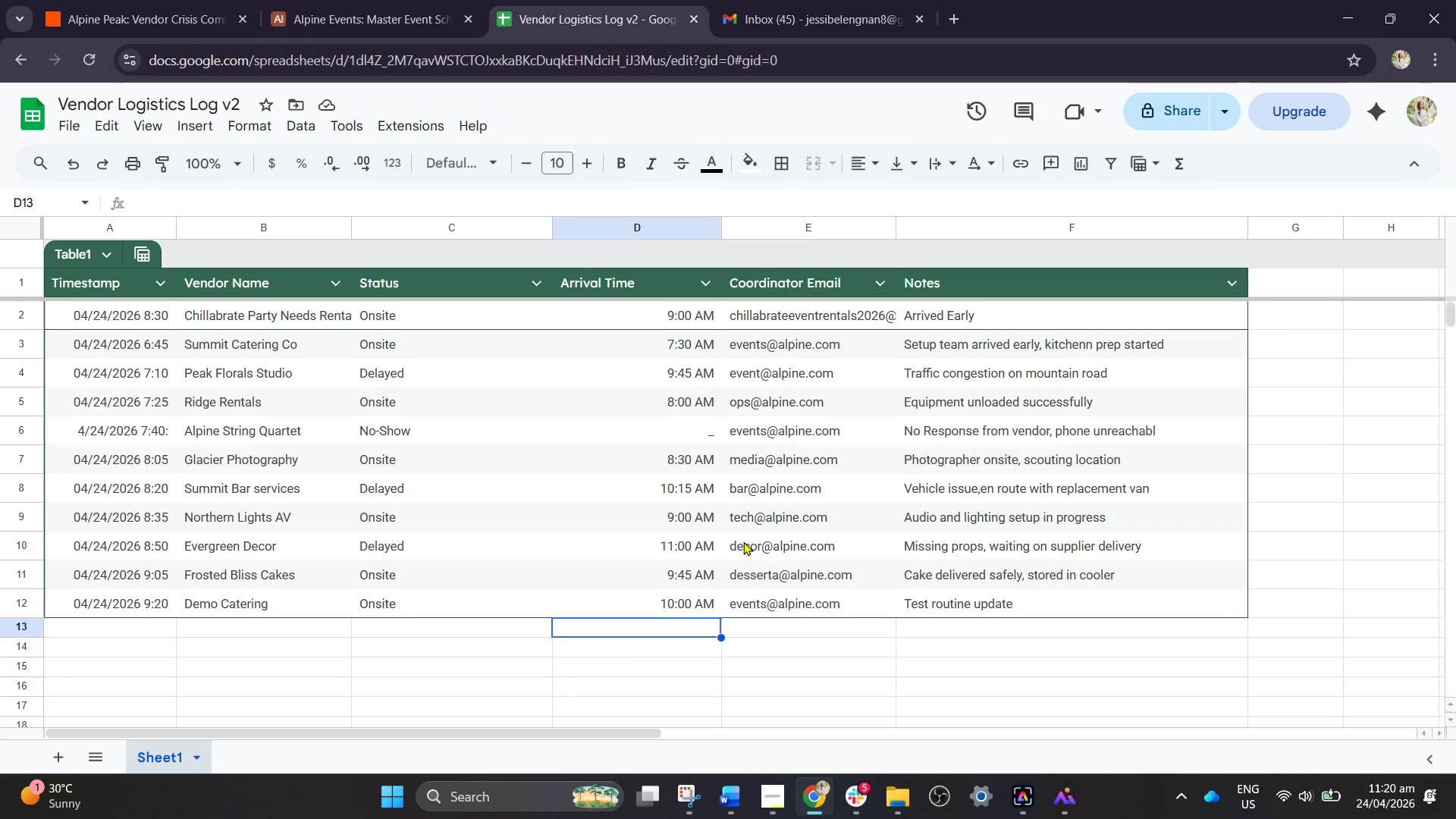 
wait(9.18)
 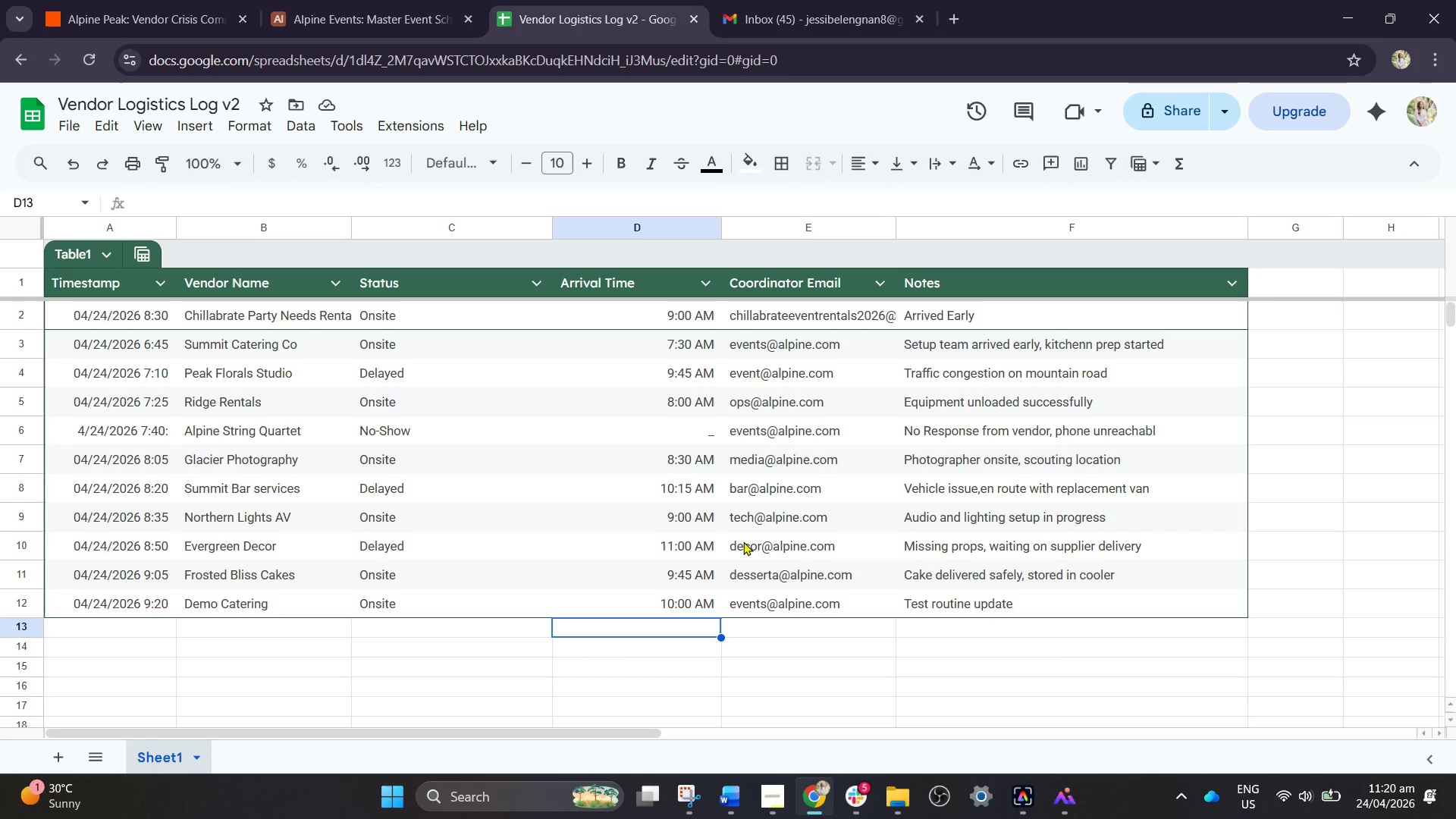 
mouse_move([854, 59])
 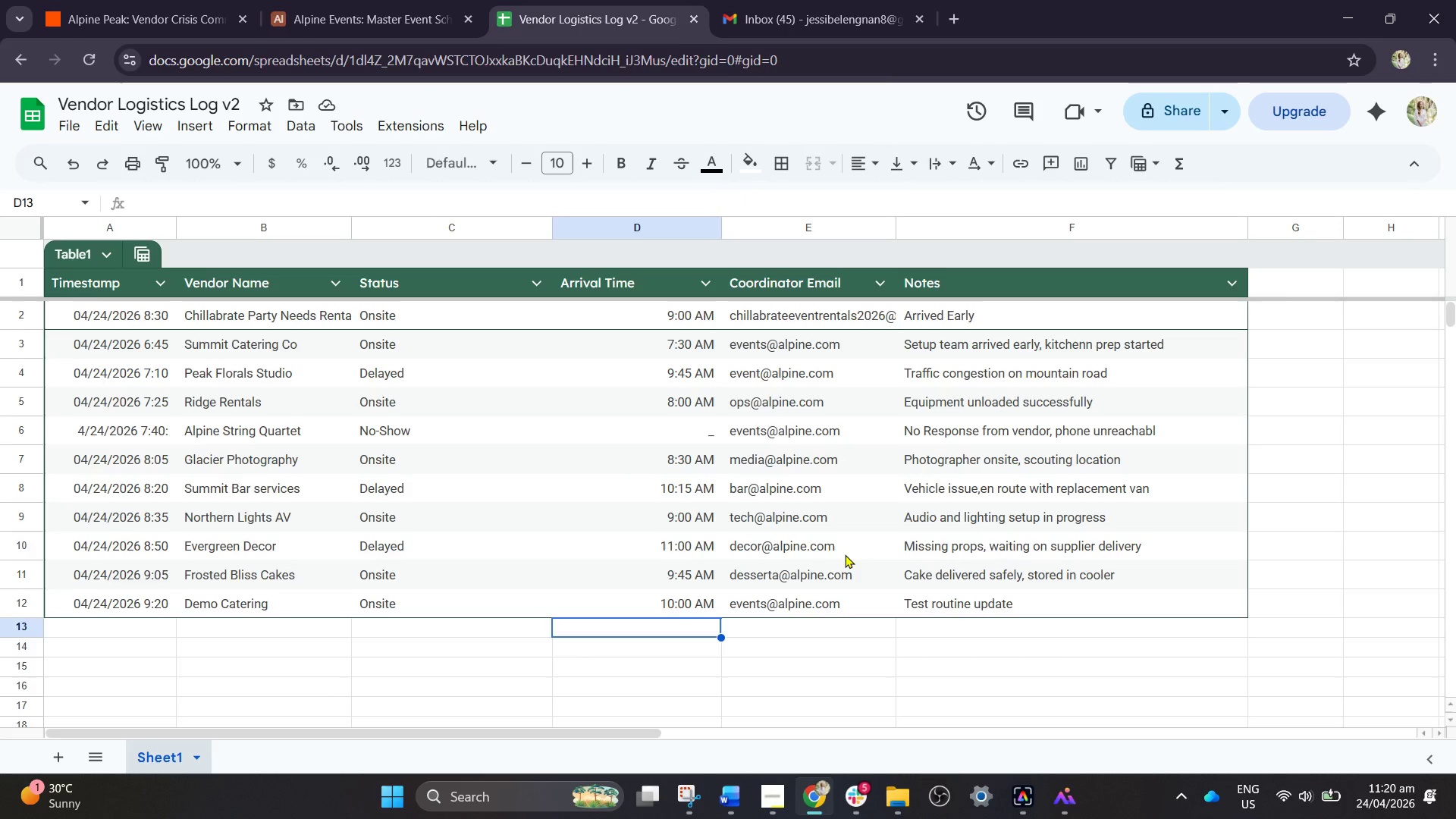 
scroll: coordinate [845, 554], scroll_direction: none, amount: 0.0
 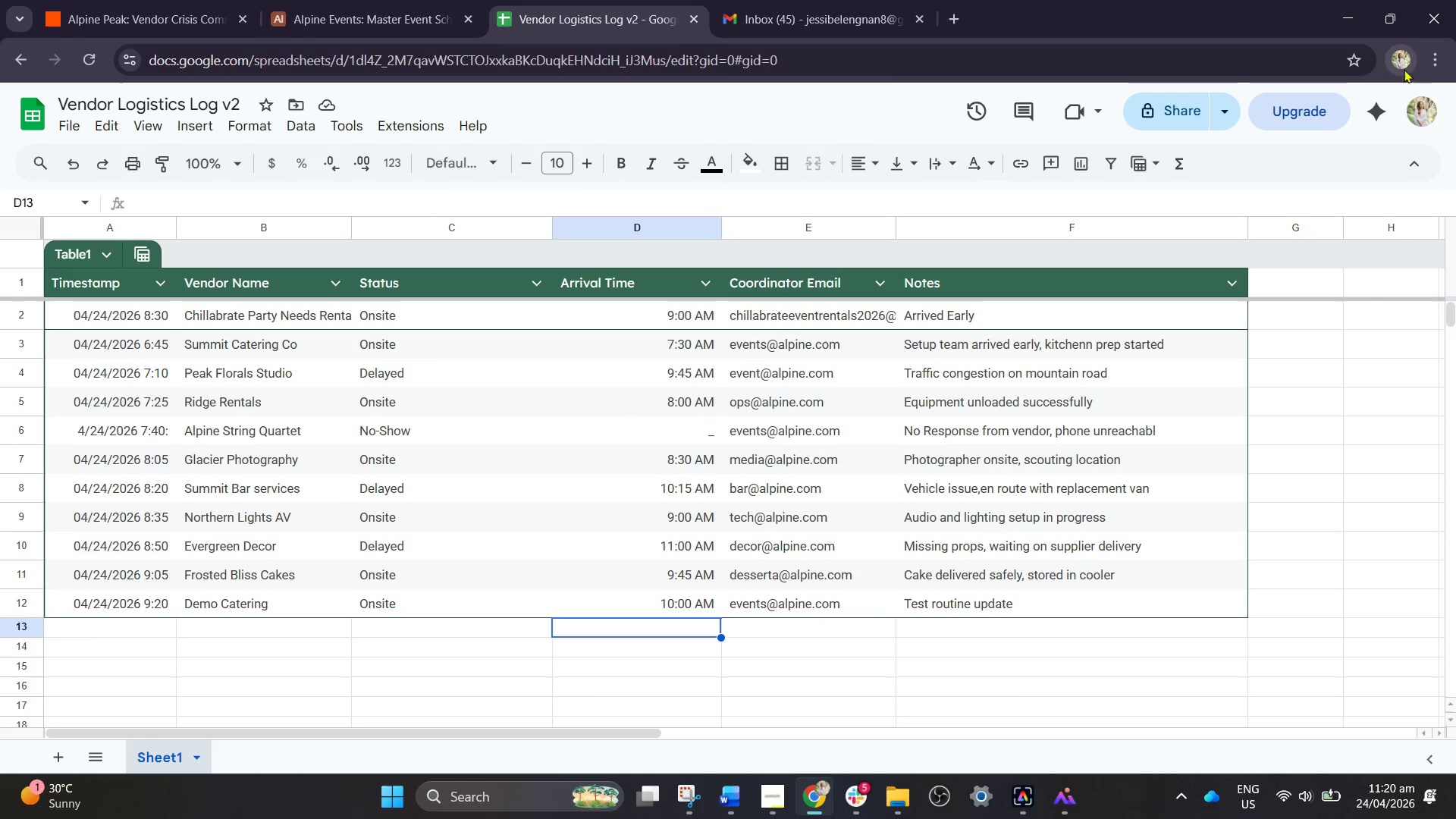 
left_click([830, 0])
 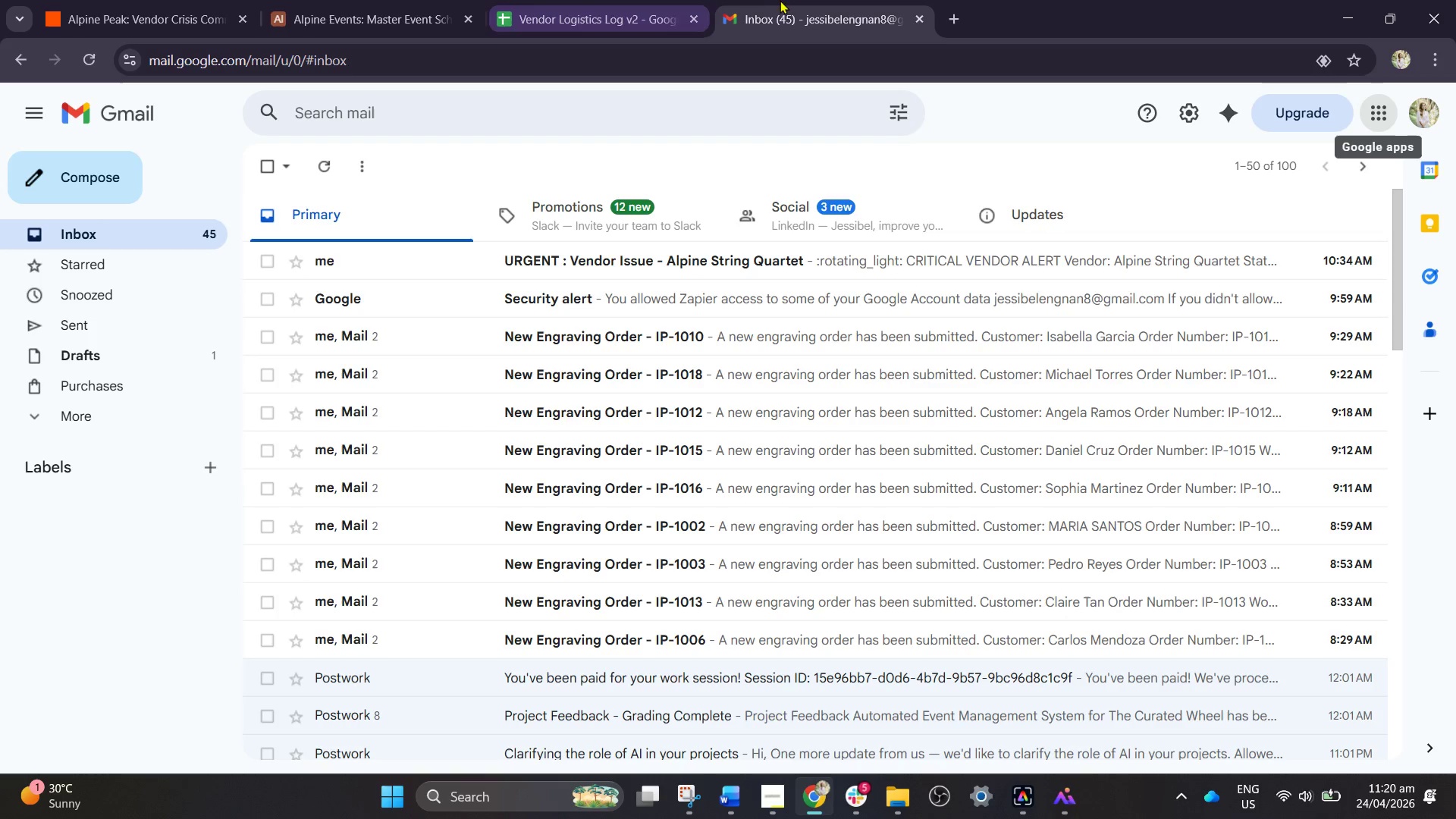 
left_click([586, 252])
 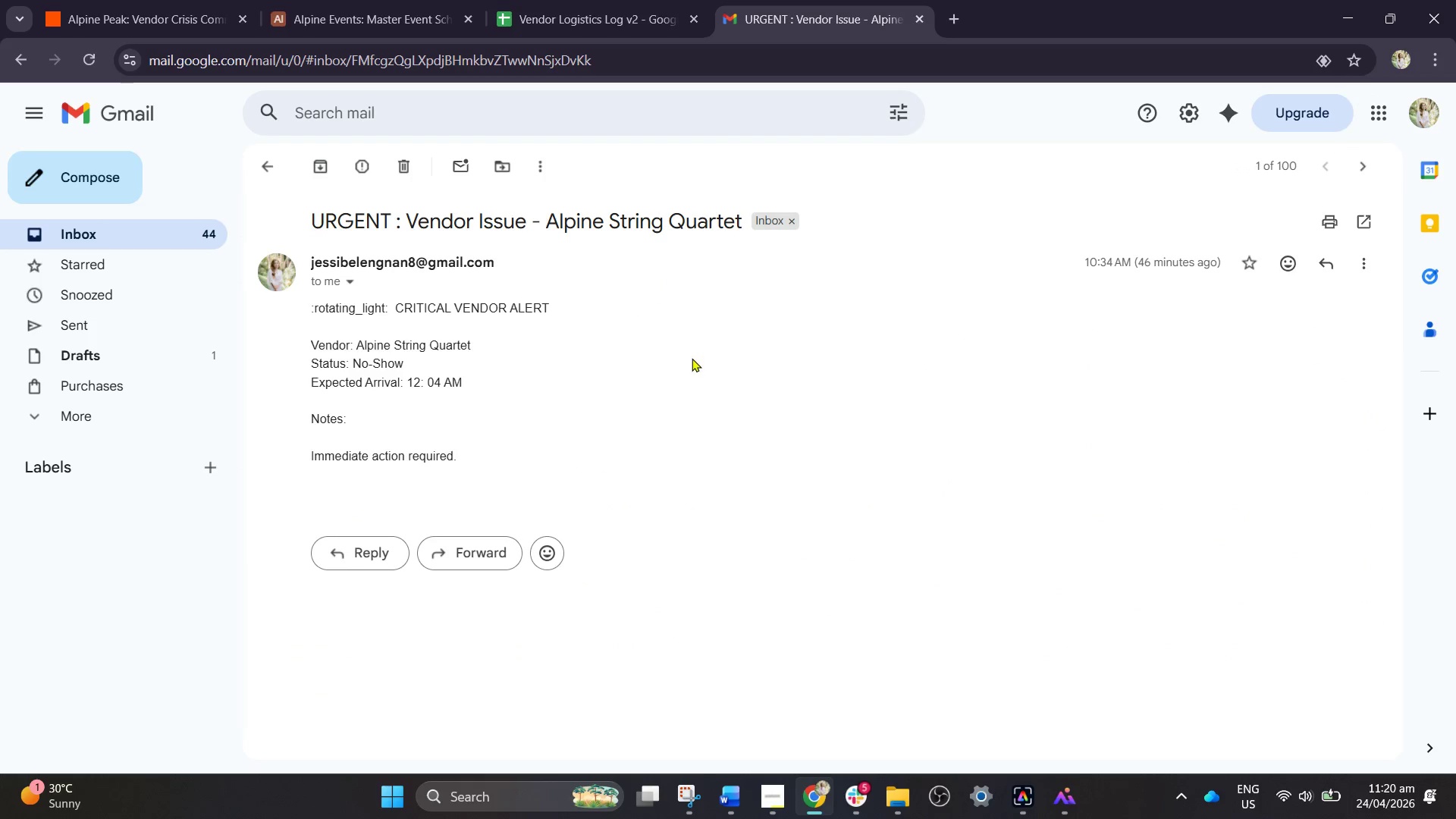 
scroll: coordinate [699, 377], scroll_direction: up, amount: 1.0
 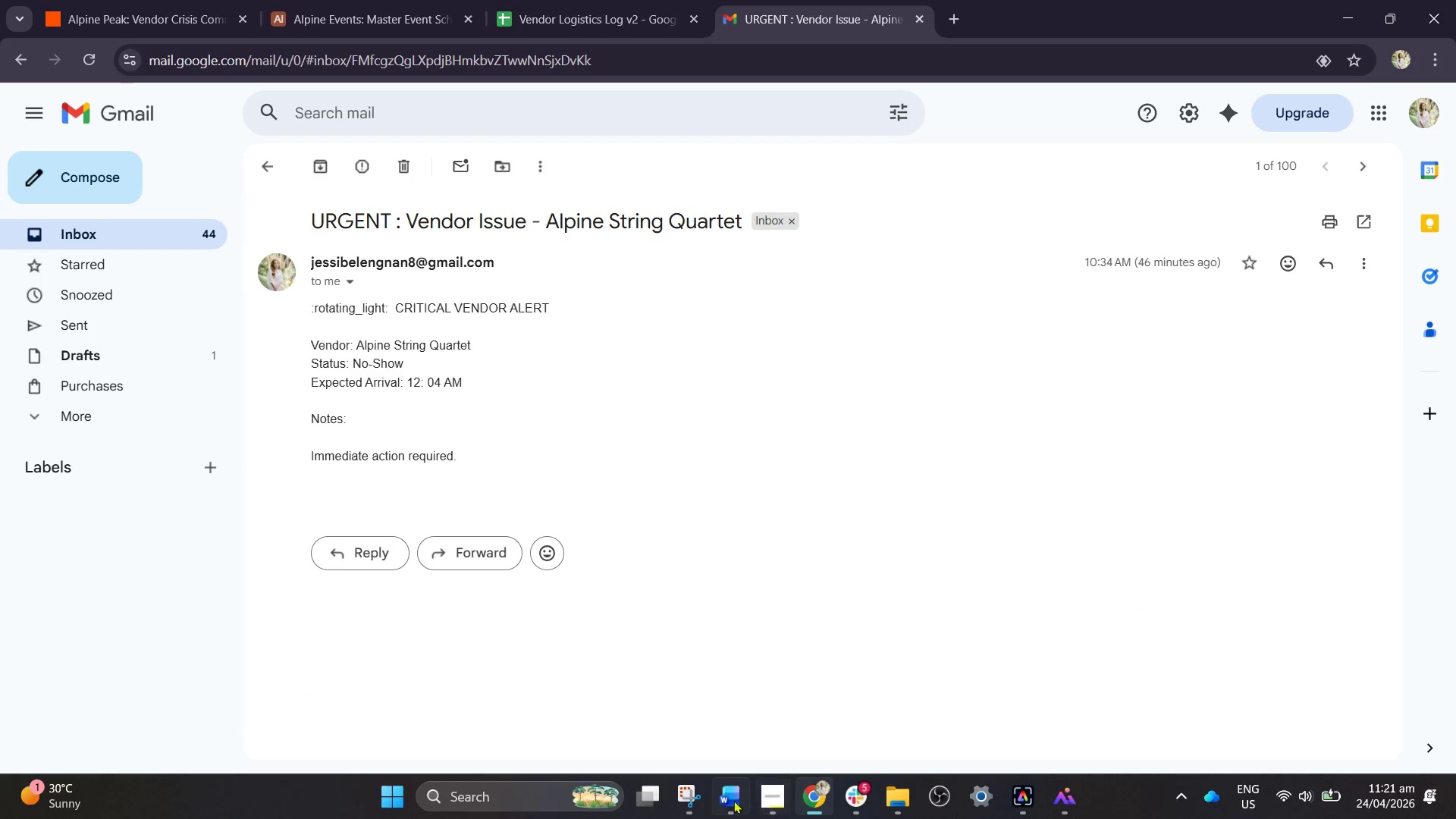 
left_click([698, 805])
 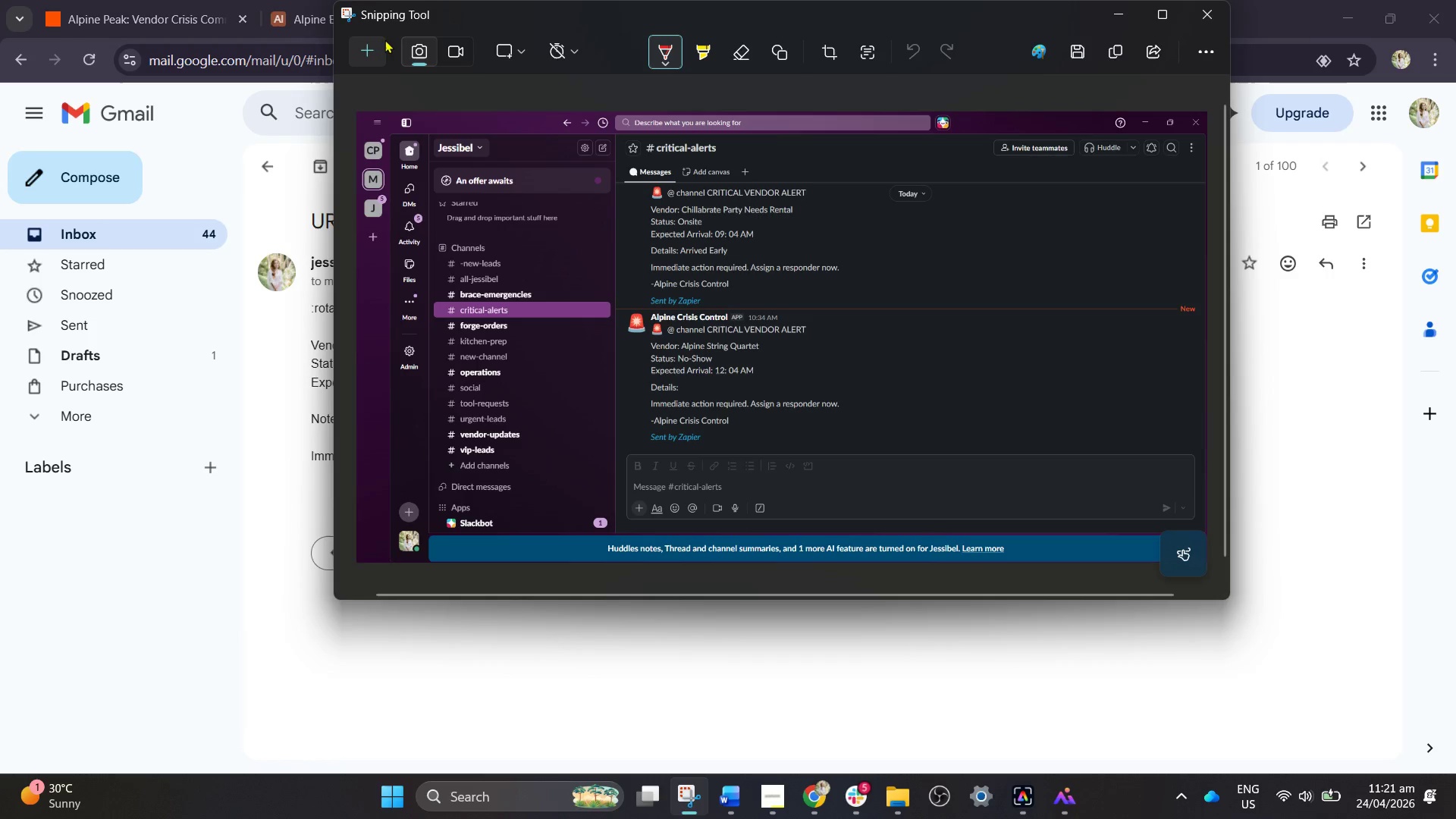 
left_click([369, 46])
 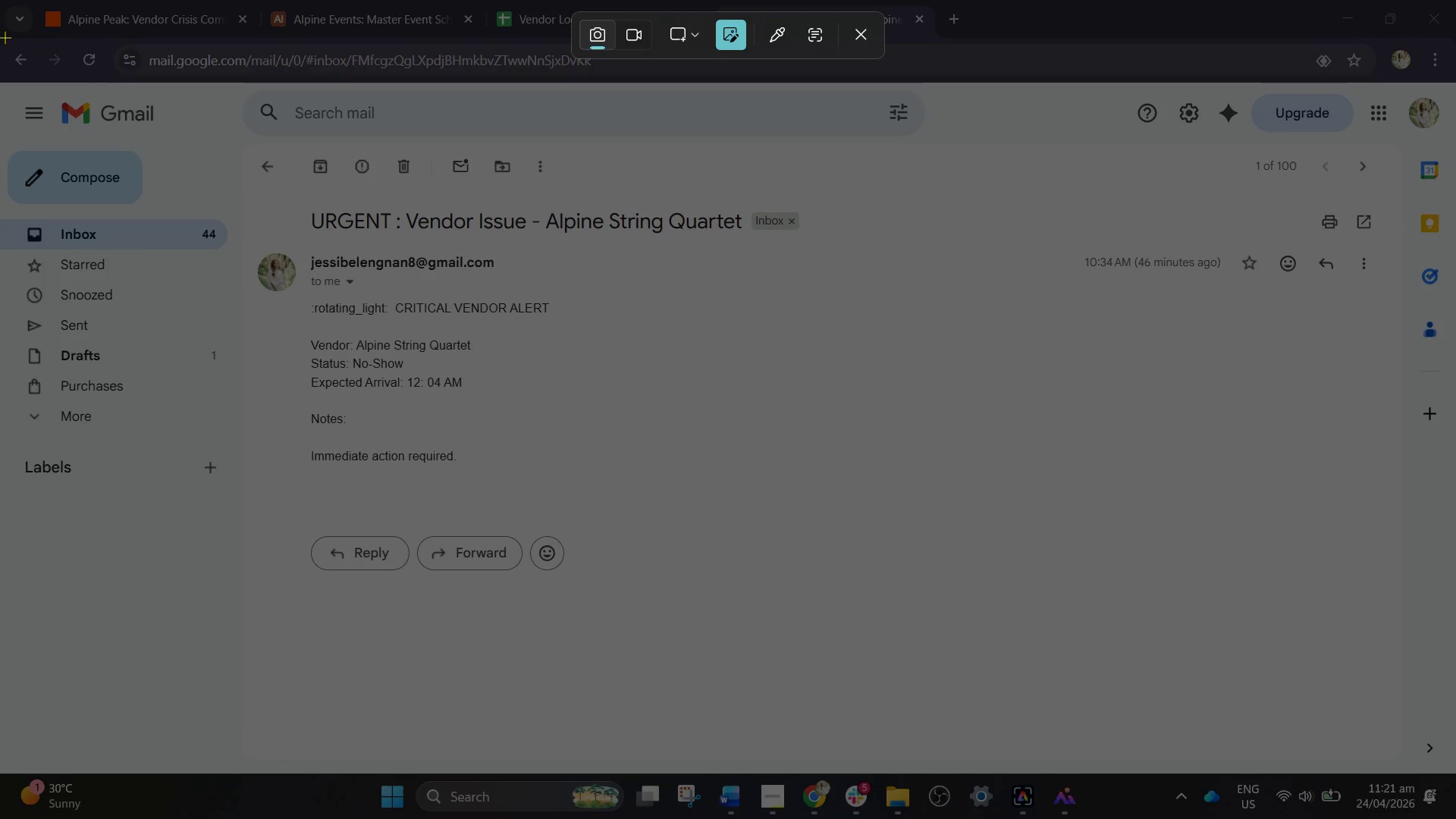 
left_click_drag(start_coordinate=[5, 37], to_coordinate=[1451, 588])
 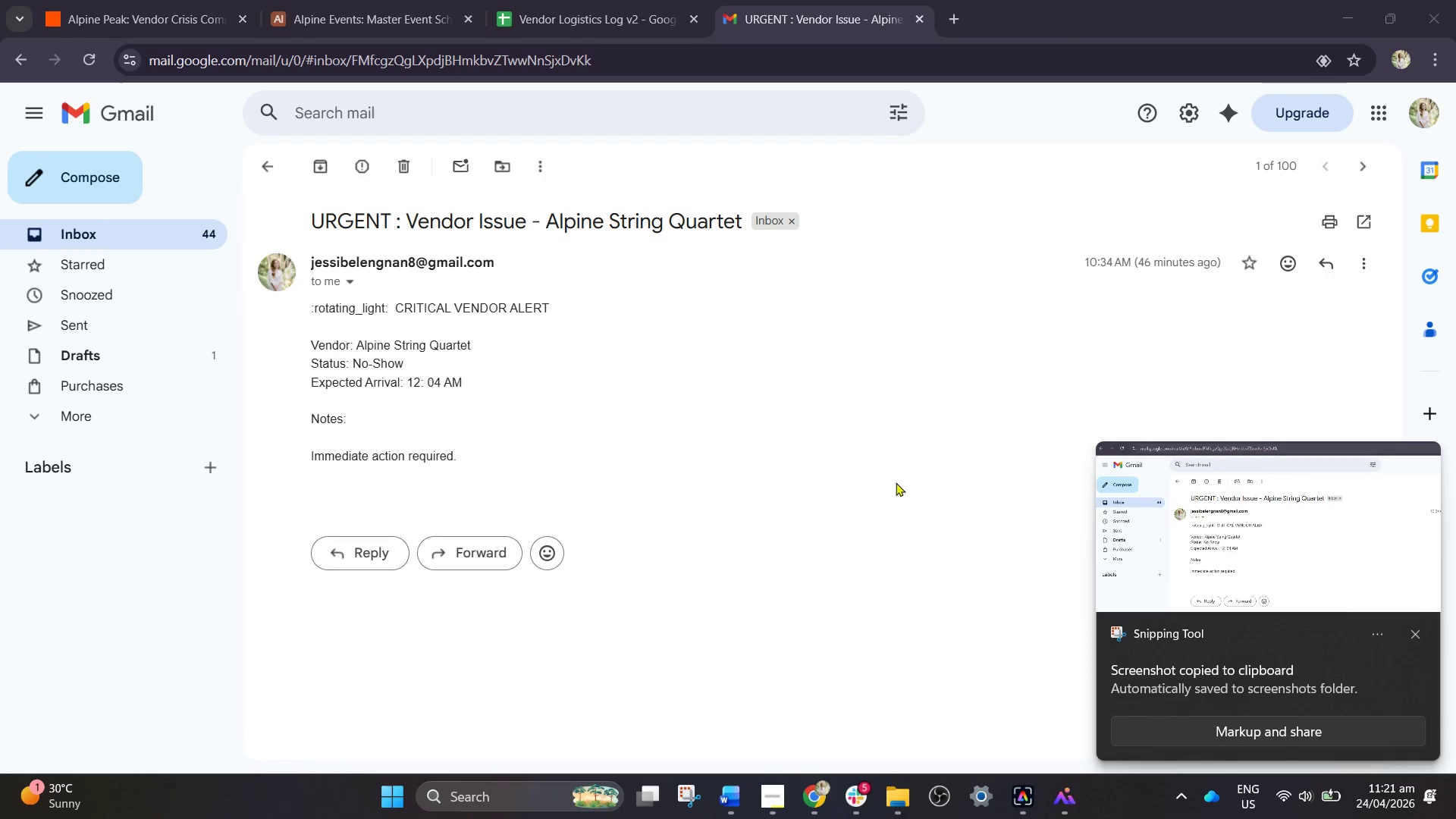 
left_click([1251, 730])
 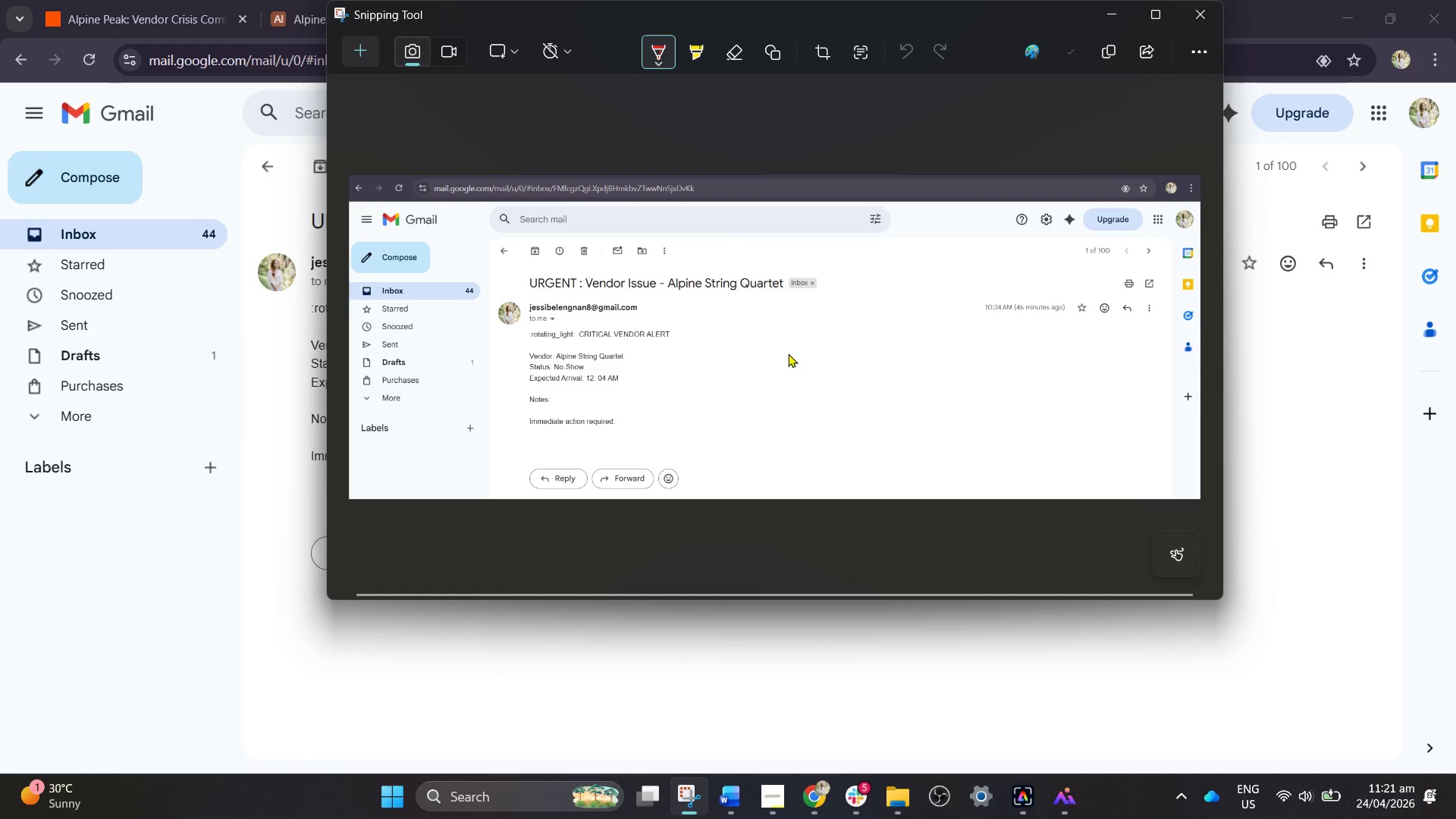 
left_click([850, 381])
 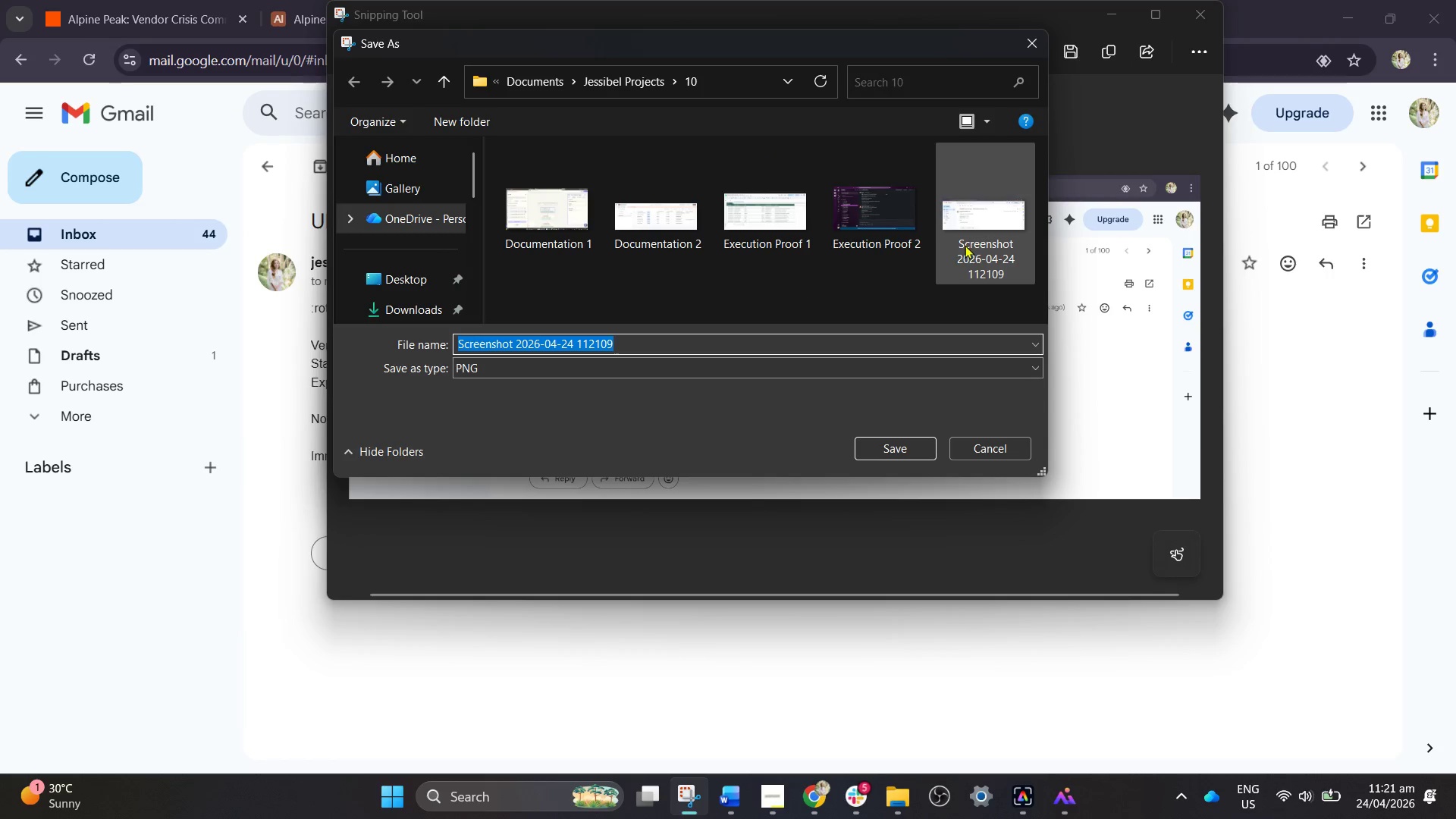 
left_click([886, 234])
 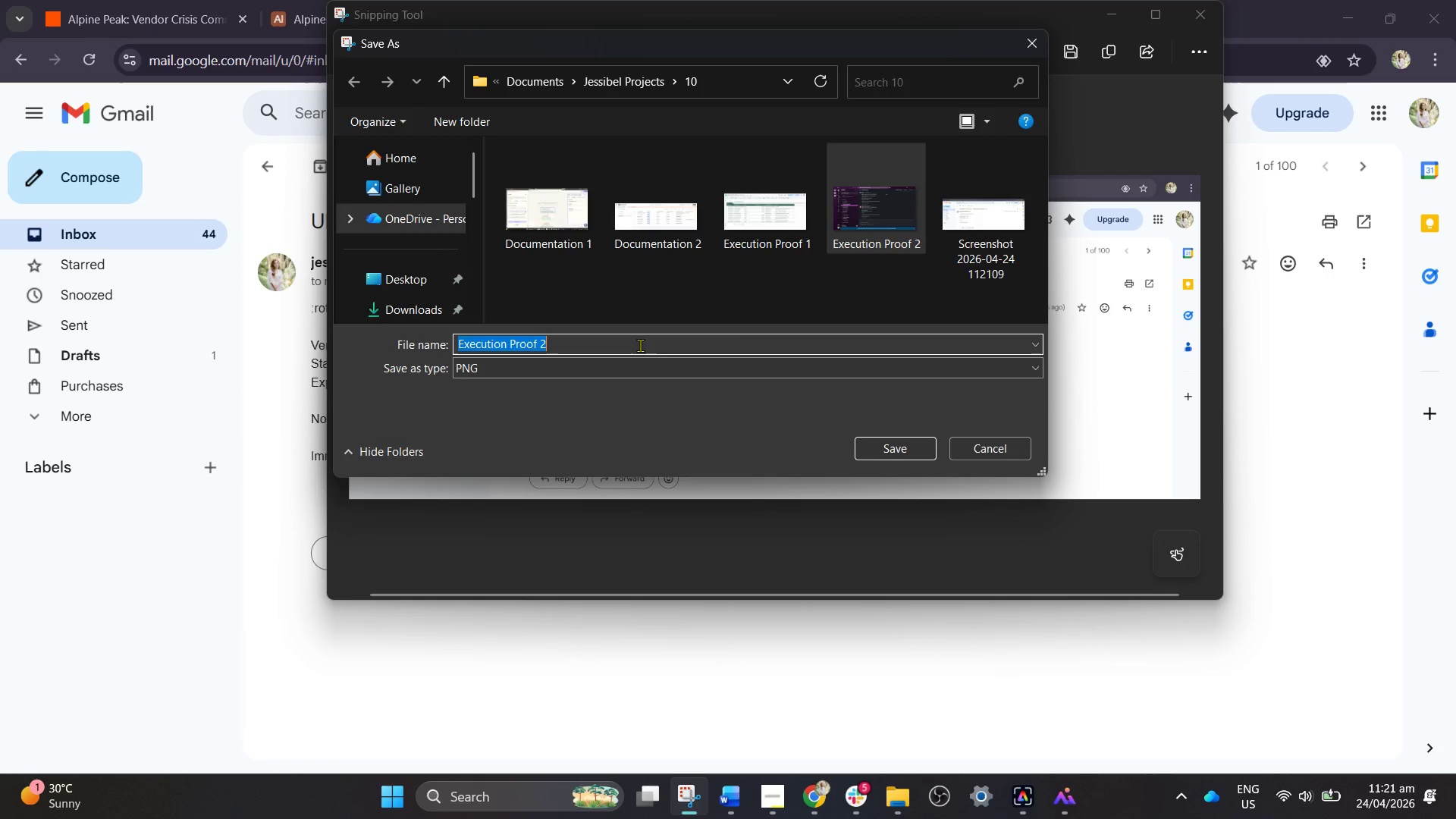 
double_click([640, 345])
 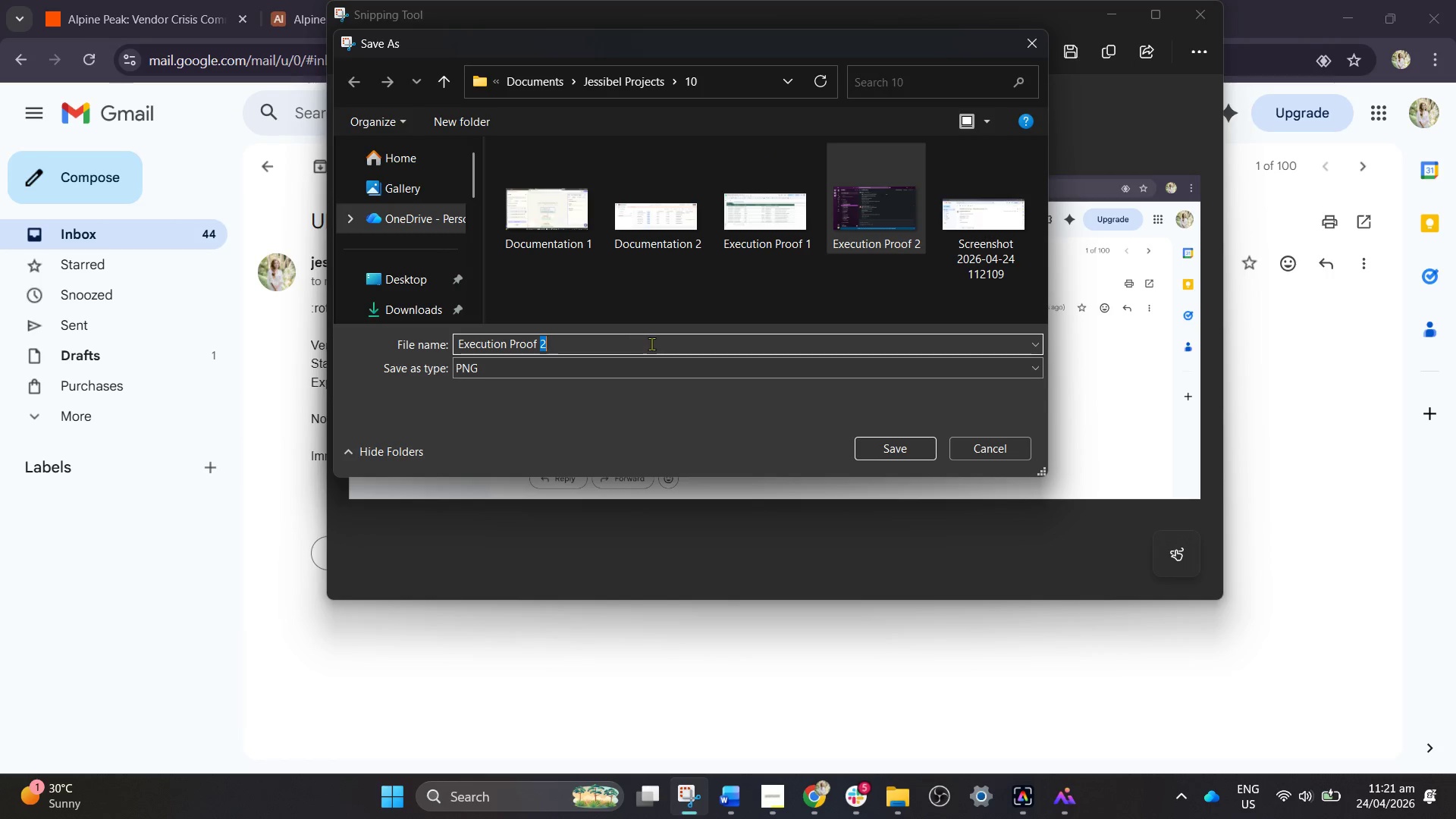 
key(3)
 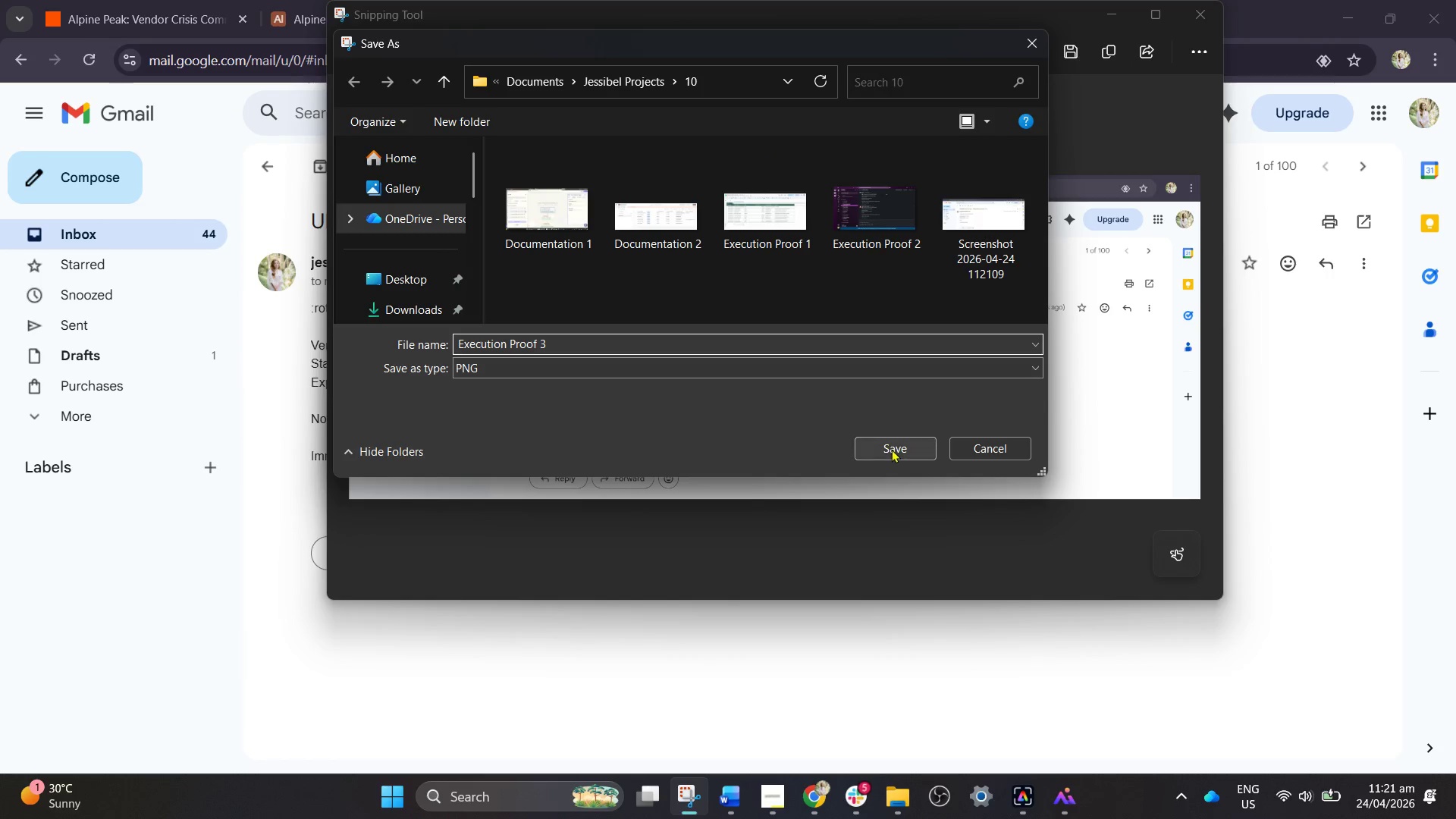 
left_click([893, 450])
 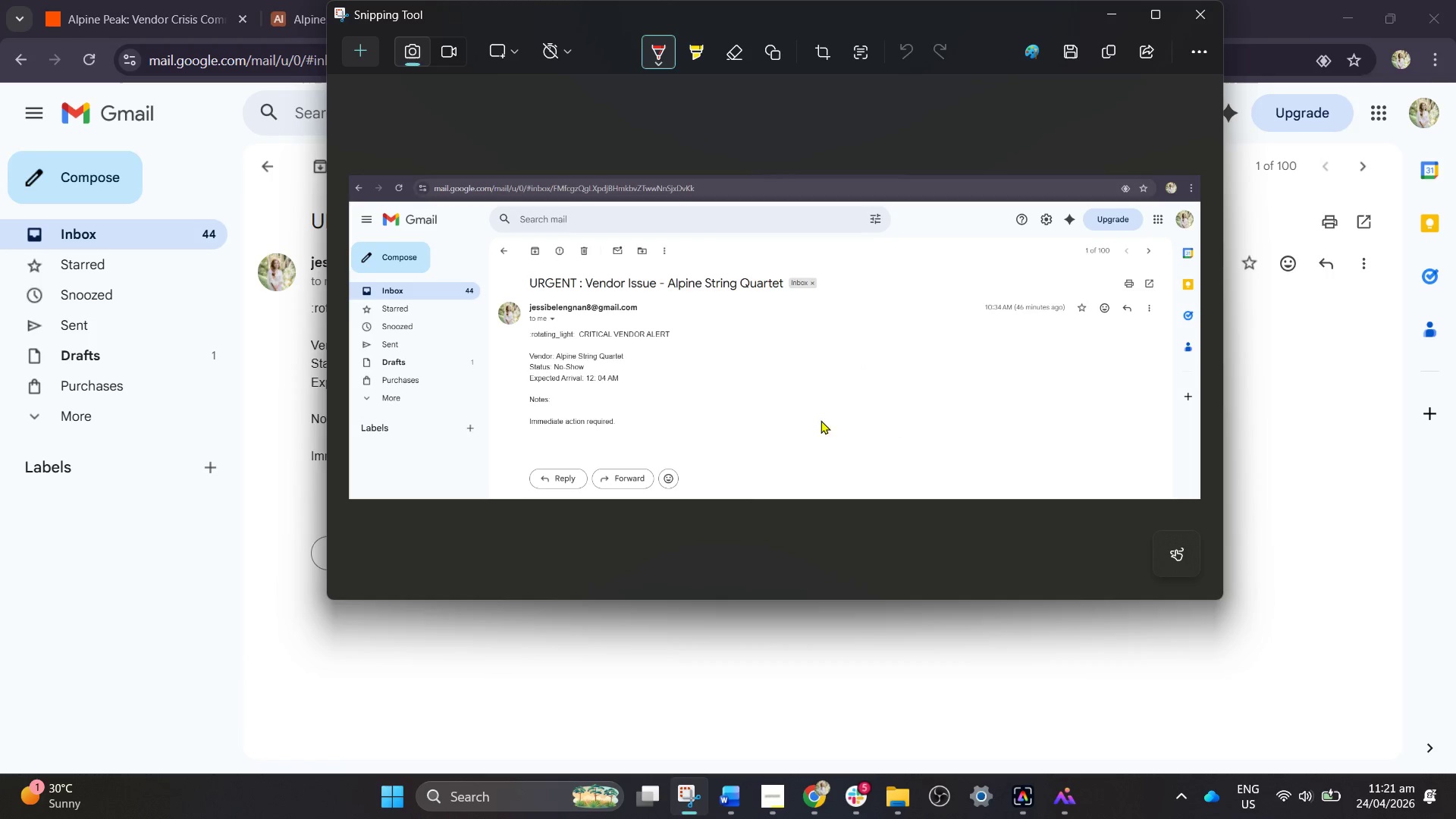 
left_click([815, 797])
 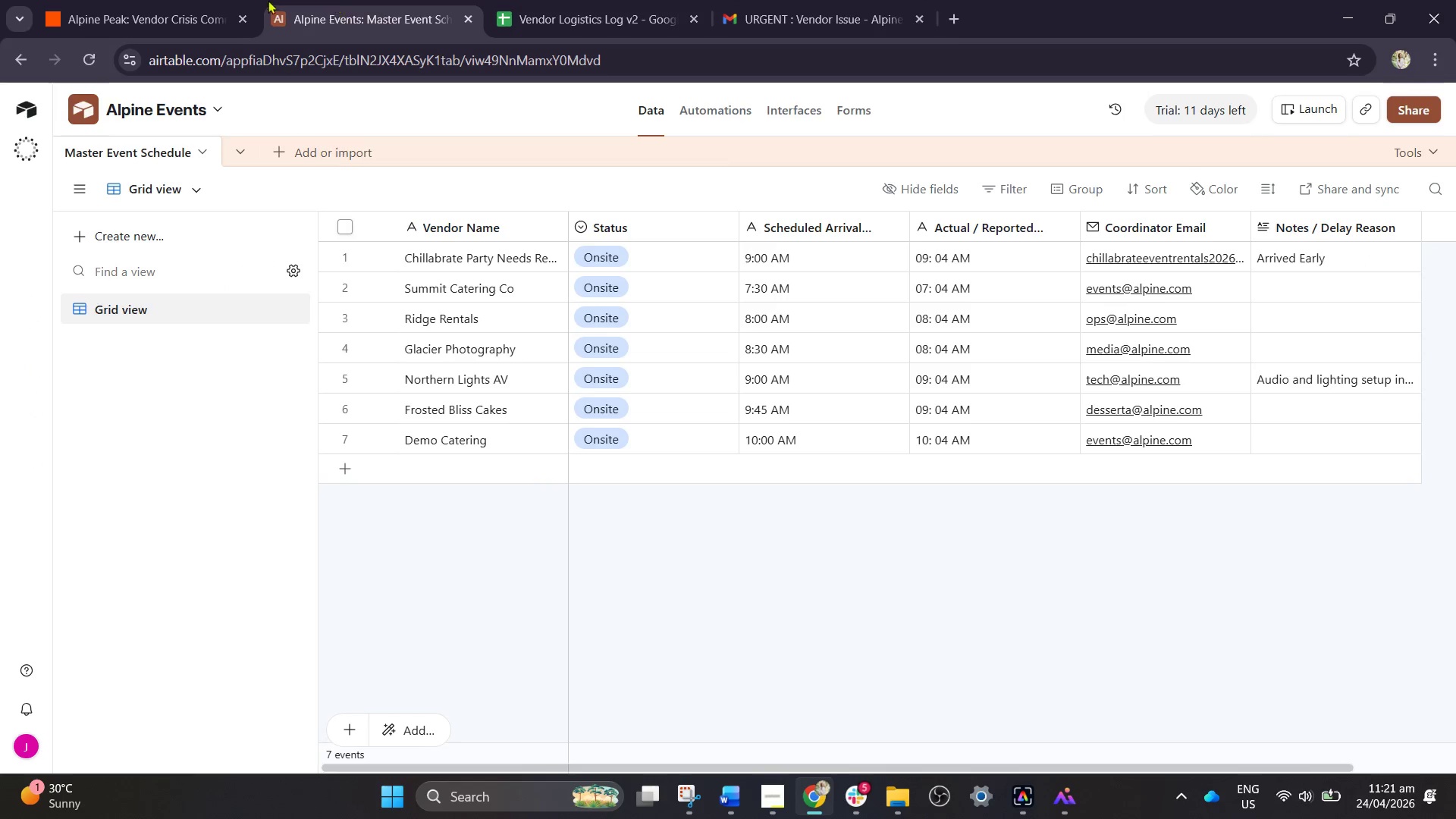 
double_click([174, 0])
 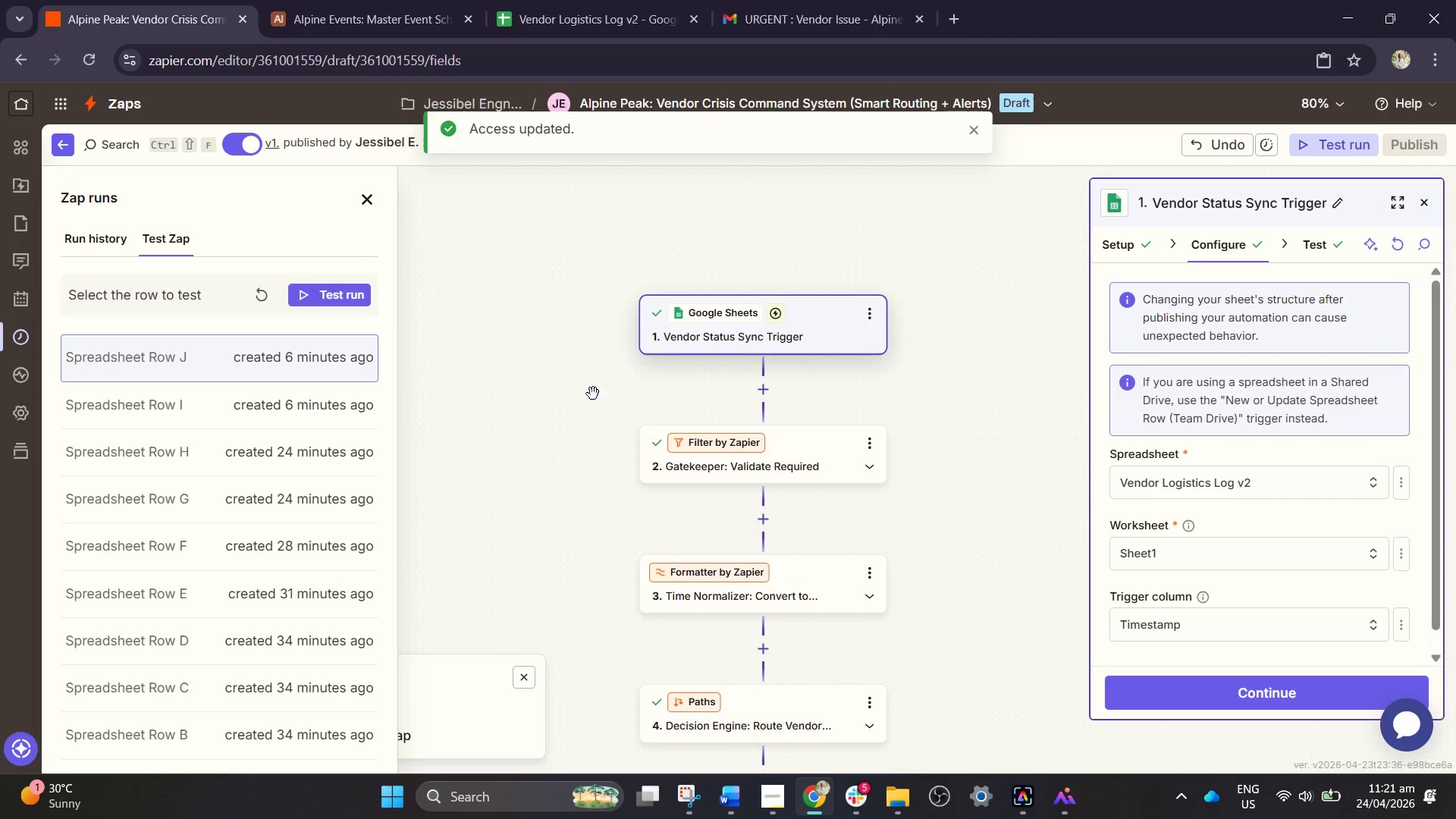 
scroll: coordinate [604, 415], scroll_direction: down, amount: 12.0
 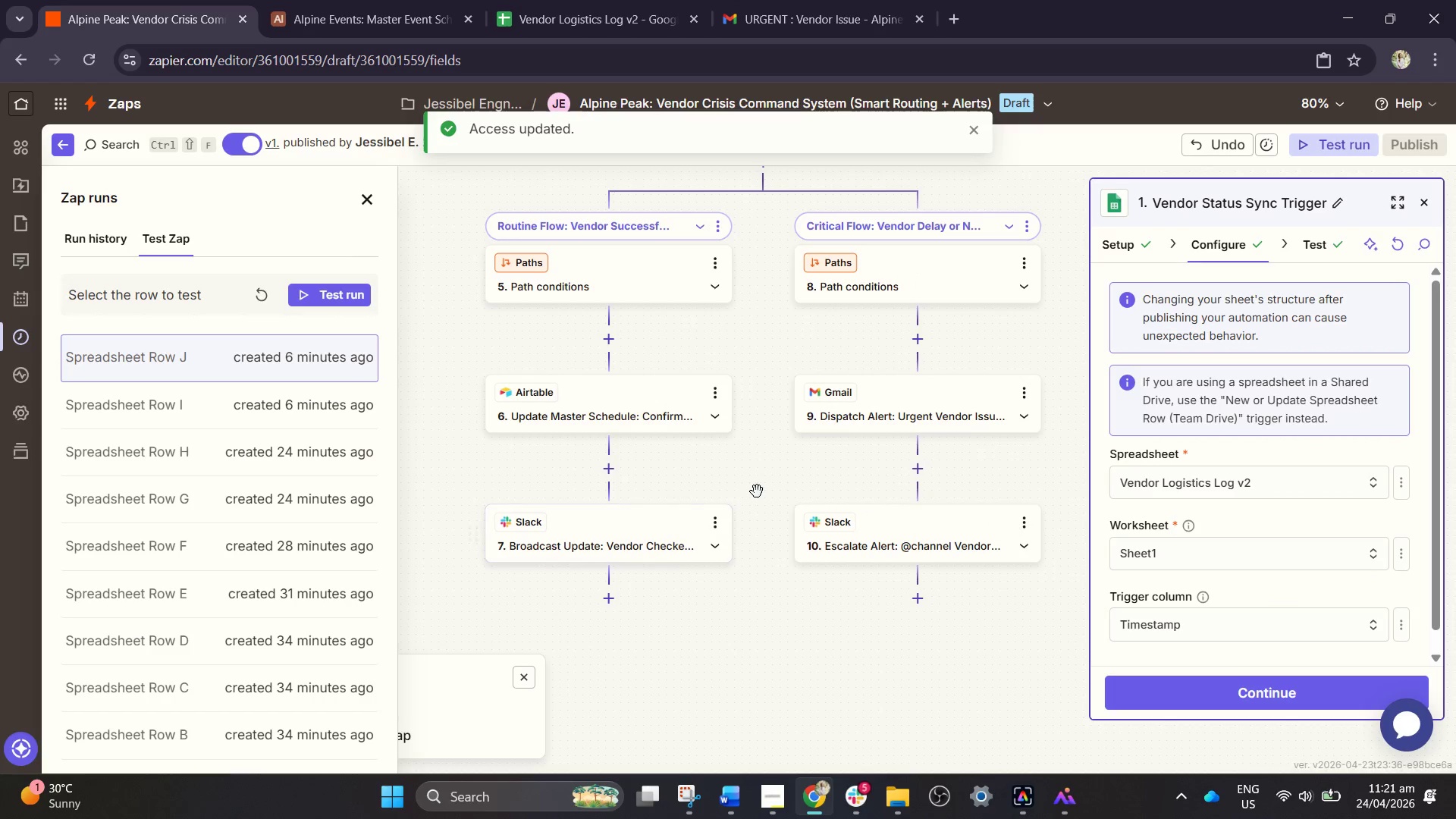 
left_click_drag(start_coordinate=[760, 486], to_coordinate=[745, 543])
 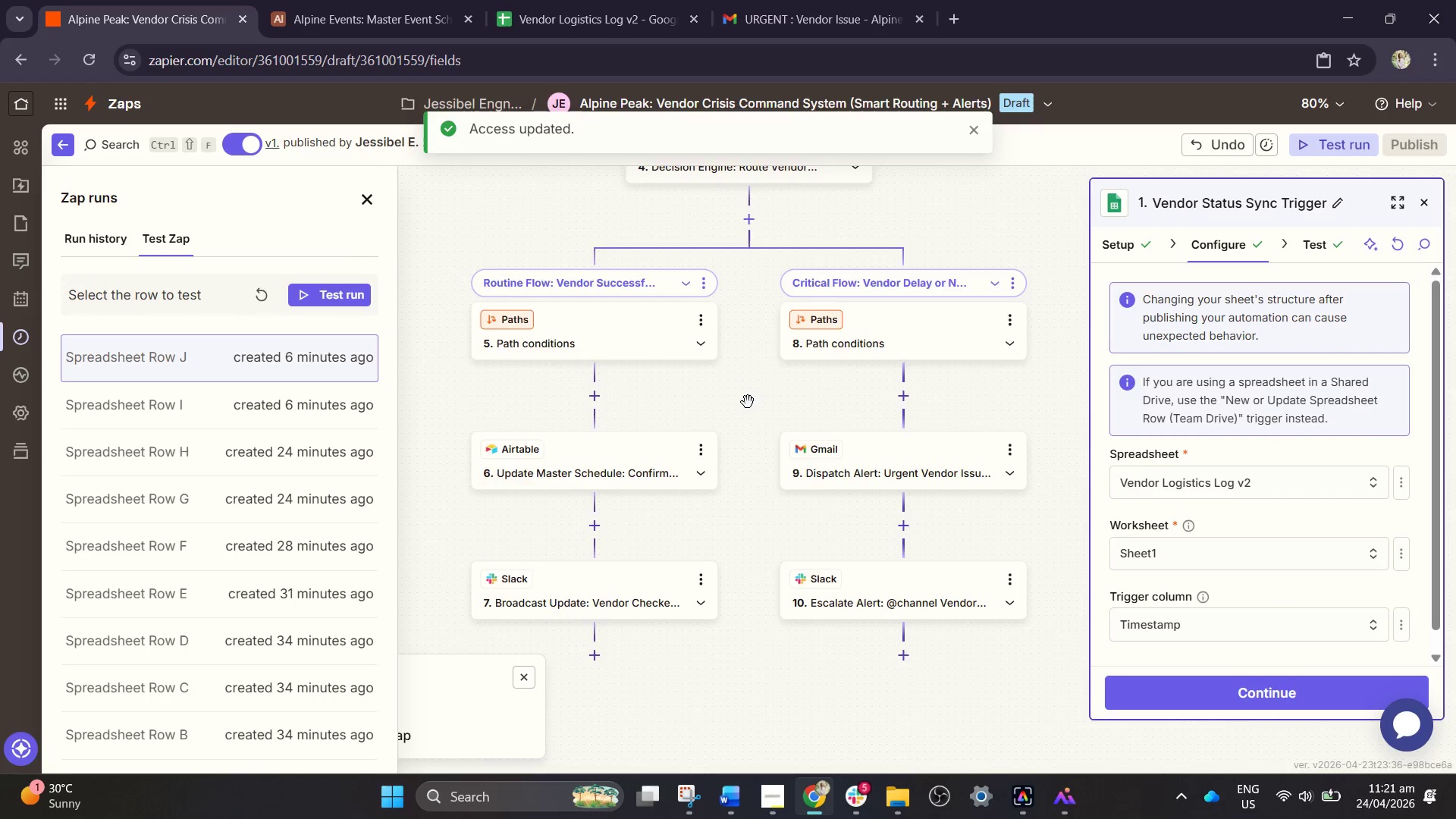 
scroll: coordinate [747, 404], scroll_direction: up, amount: 1.0
 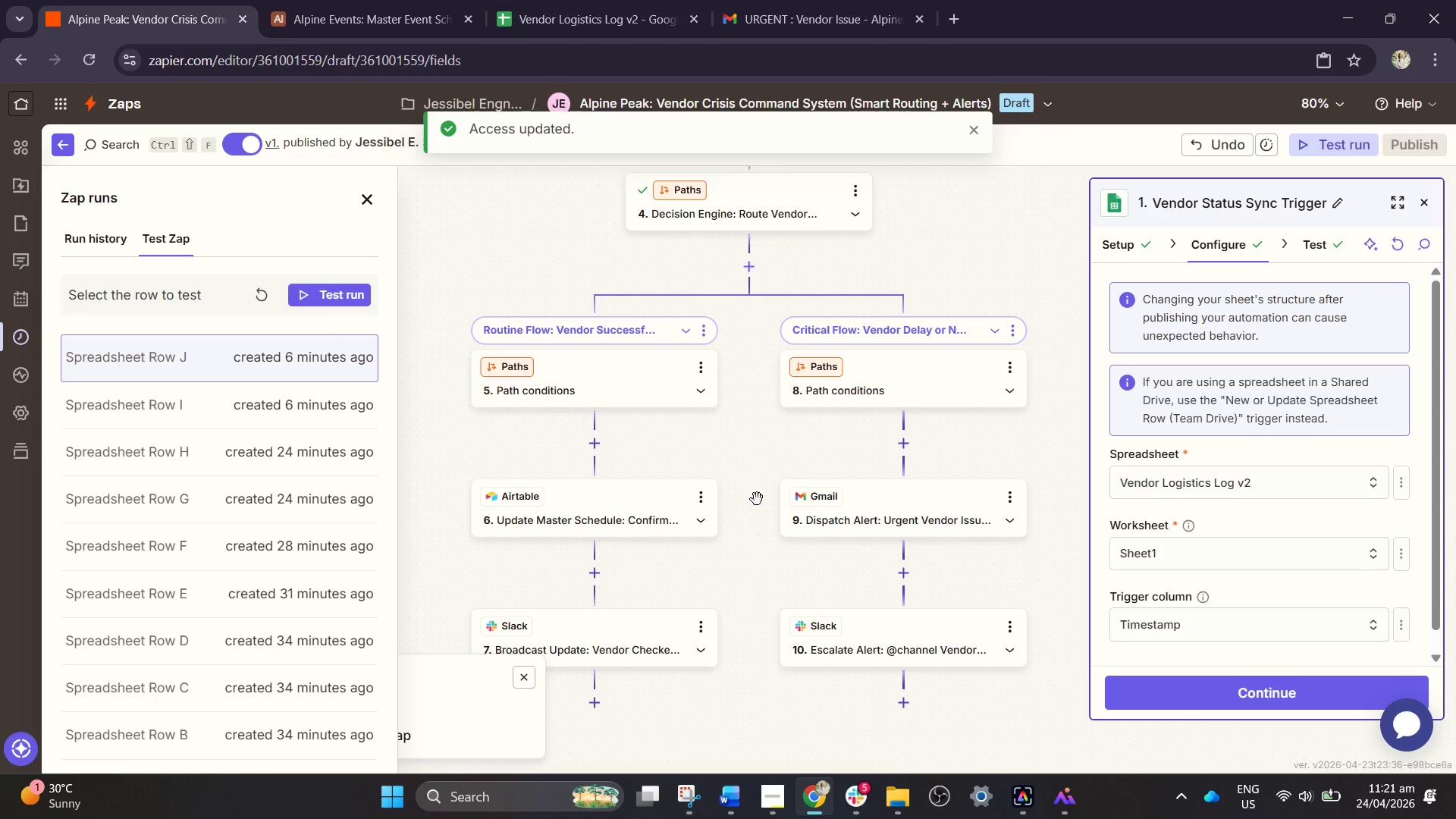 
left_click_drag(start_coordinate=[760, 497], to_coordinate=[770, 505])
 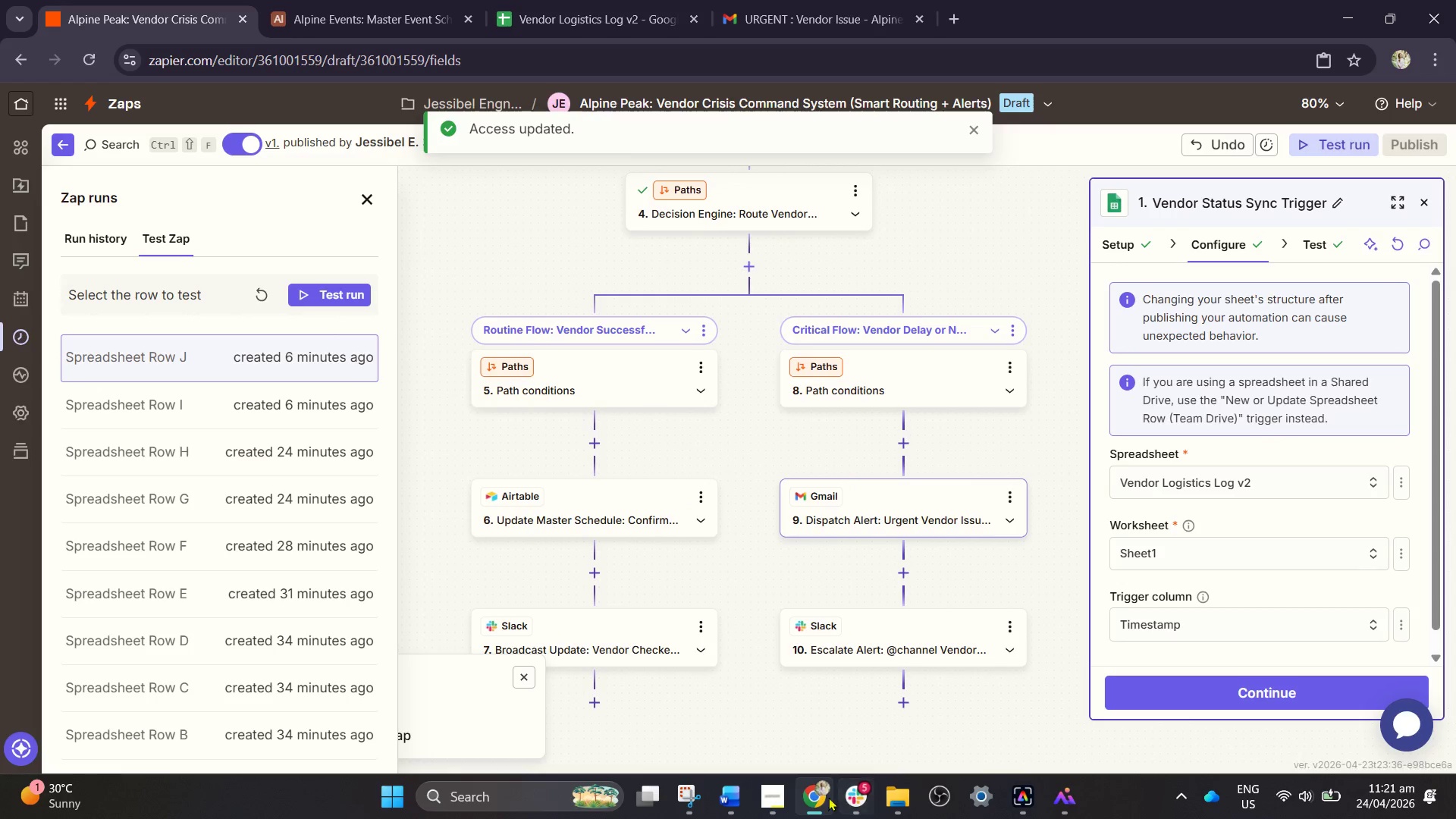 
left_click([821, 798])
 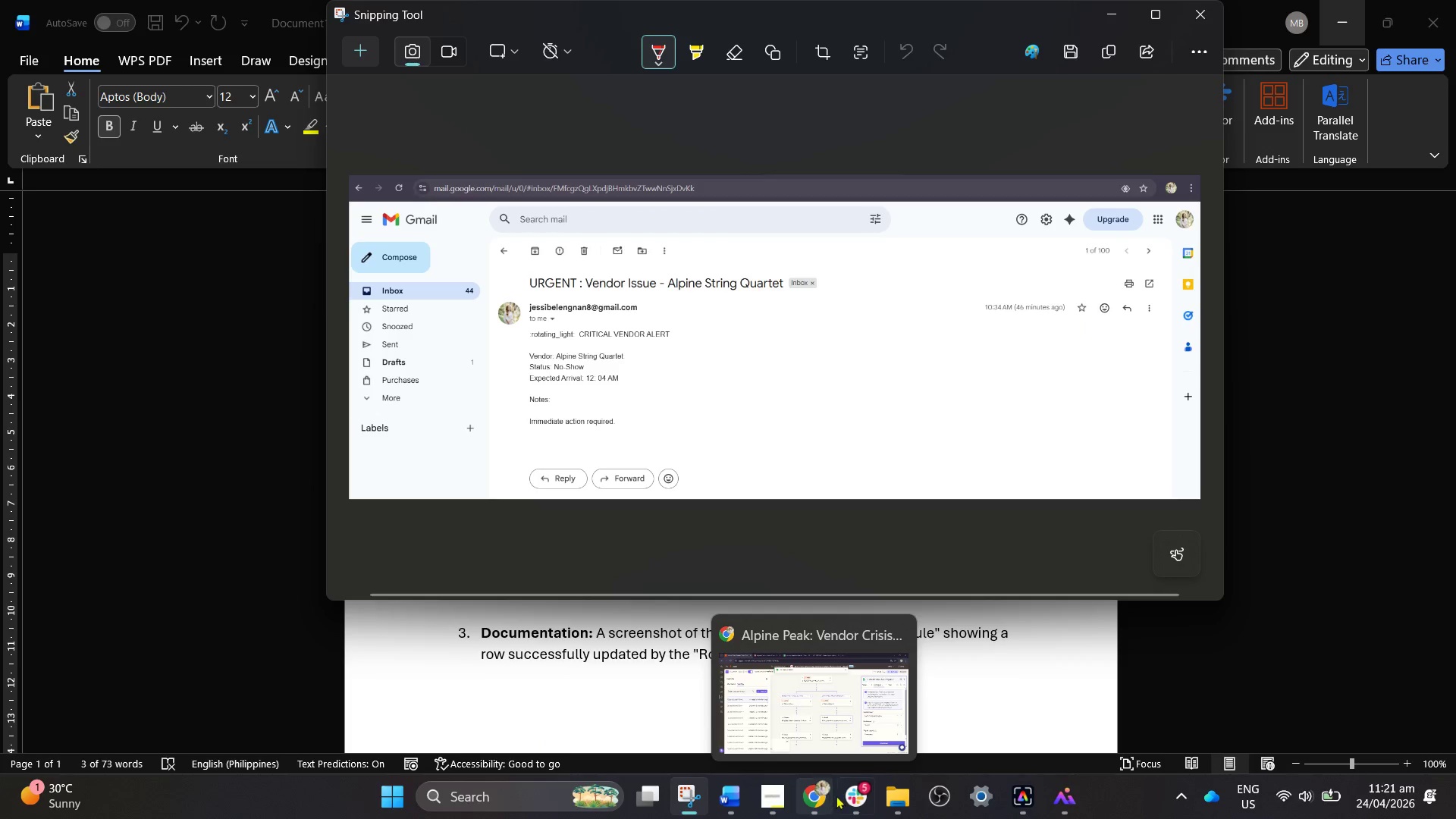 
left_click([854, 799])
 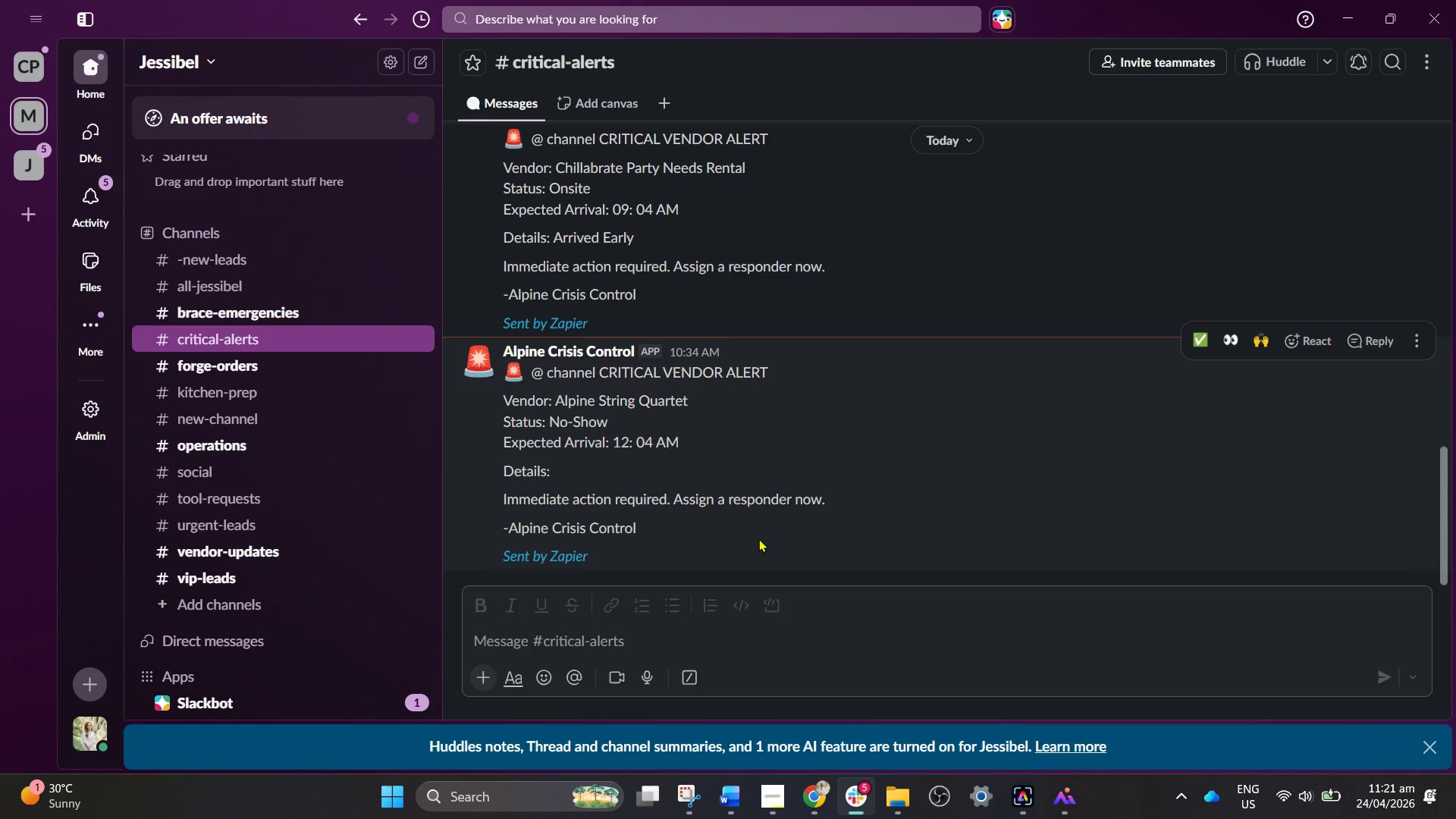 
wait(9.94)
 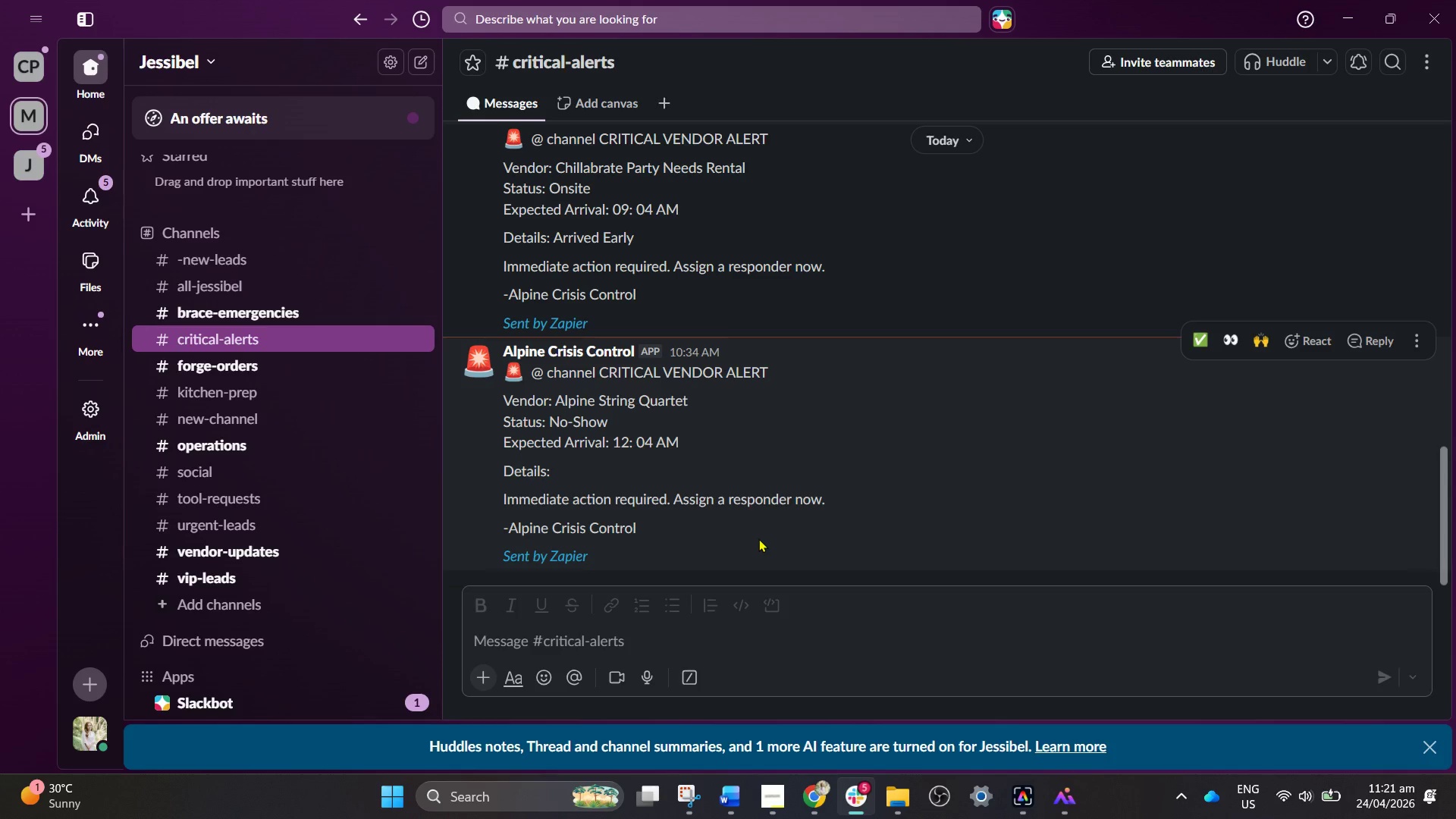 
left_click([152, 237])
 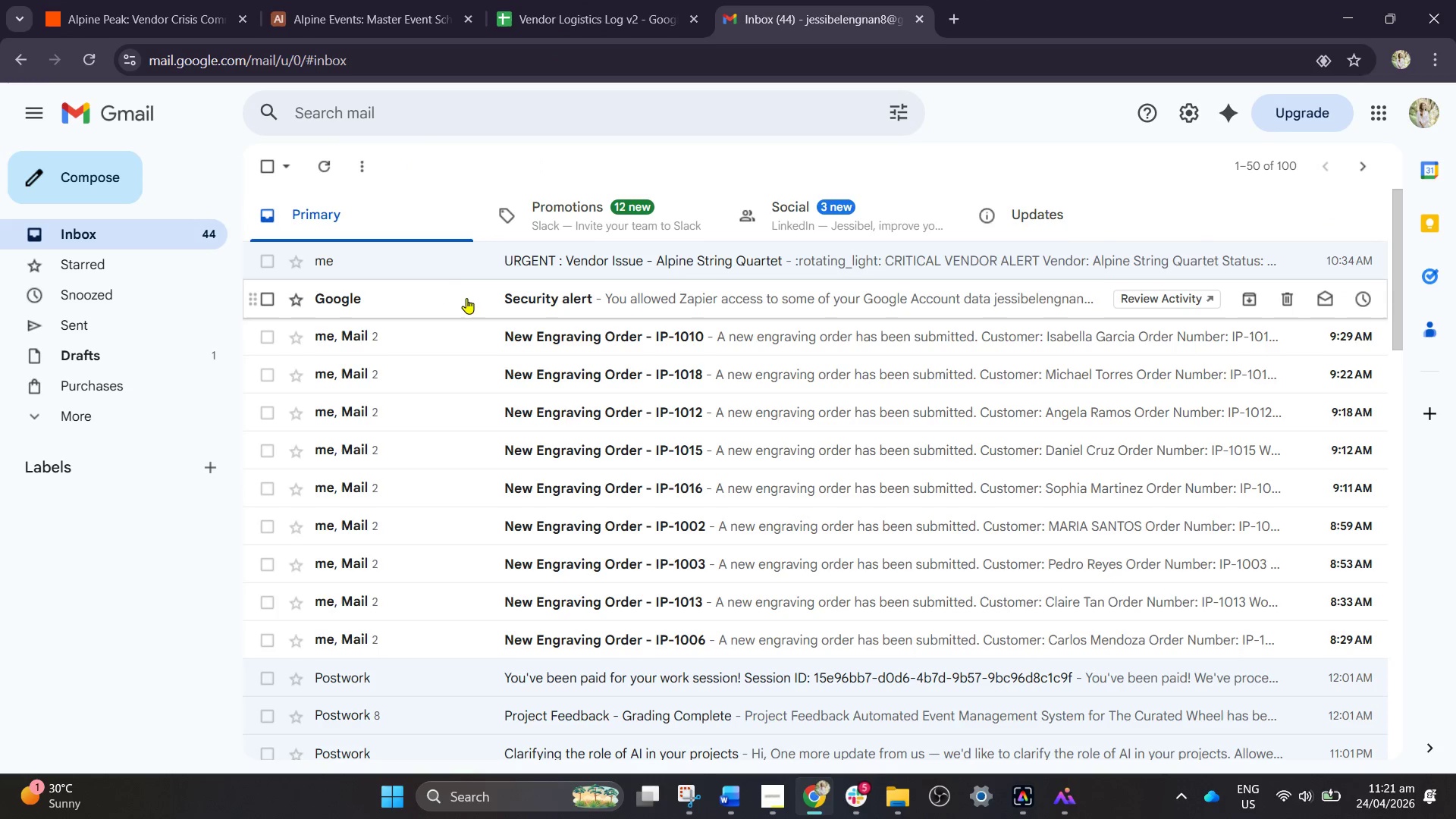 
scroll: coordinate [471, 284], scroll_direction: down, amount: 1.0
 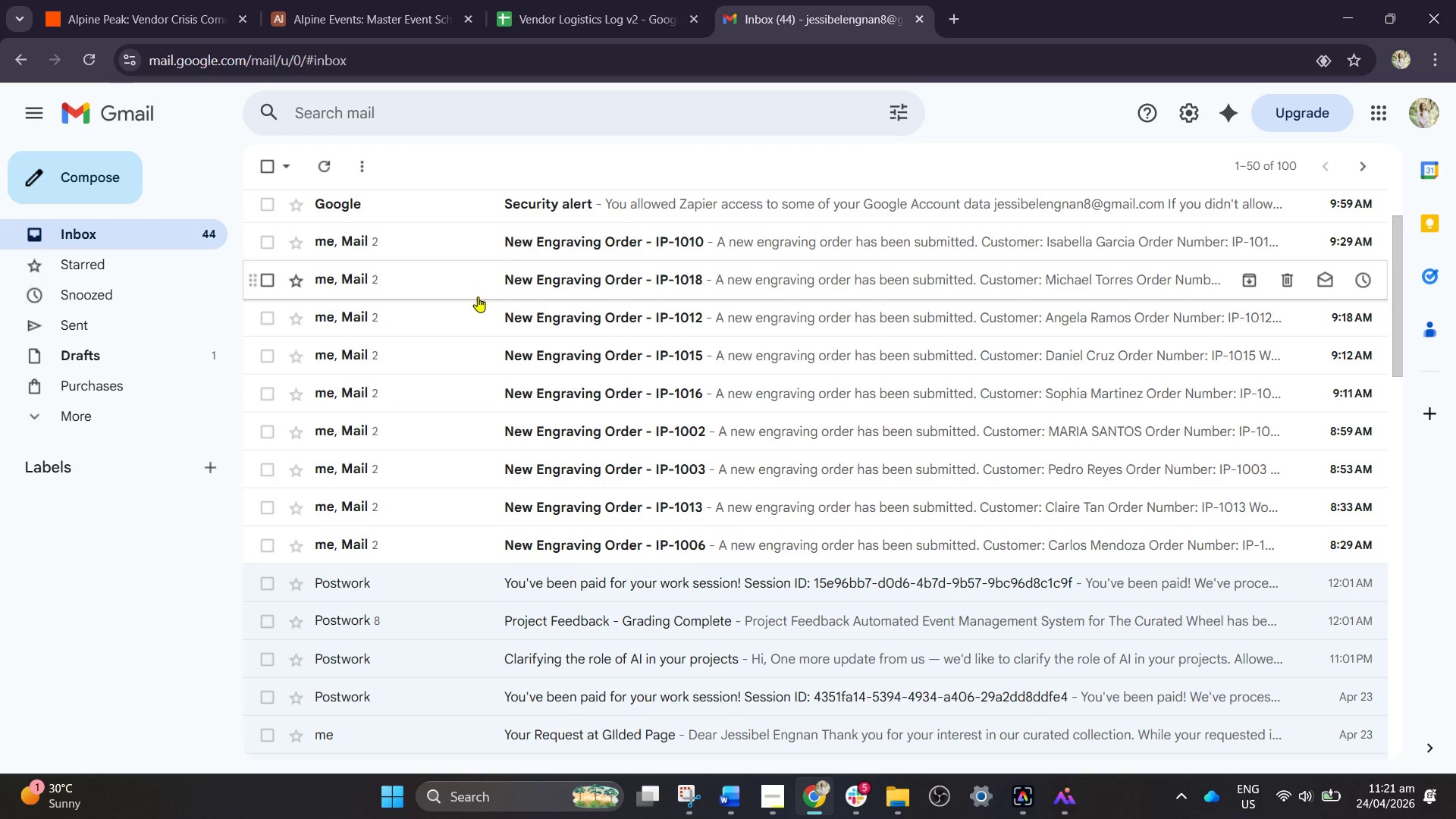 
scroll: coordinate [479, 299], scroll_direction: none, amount: 0.0
 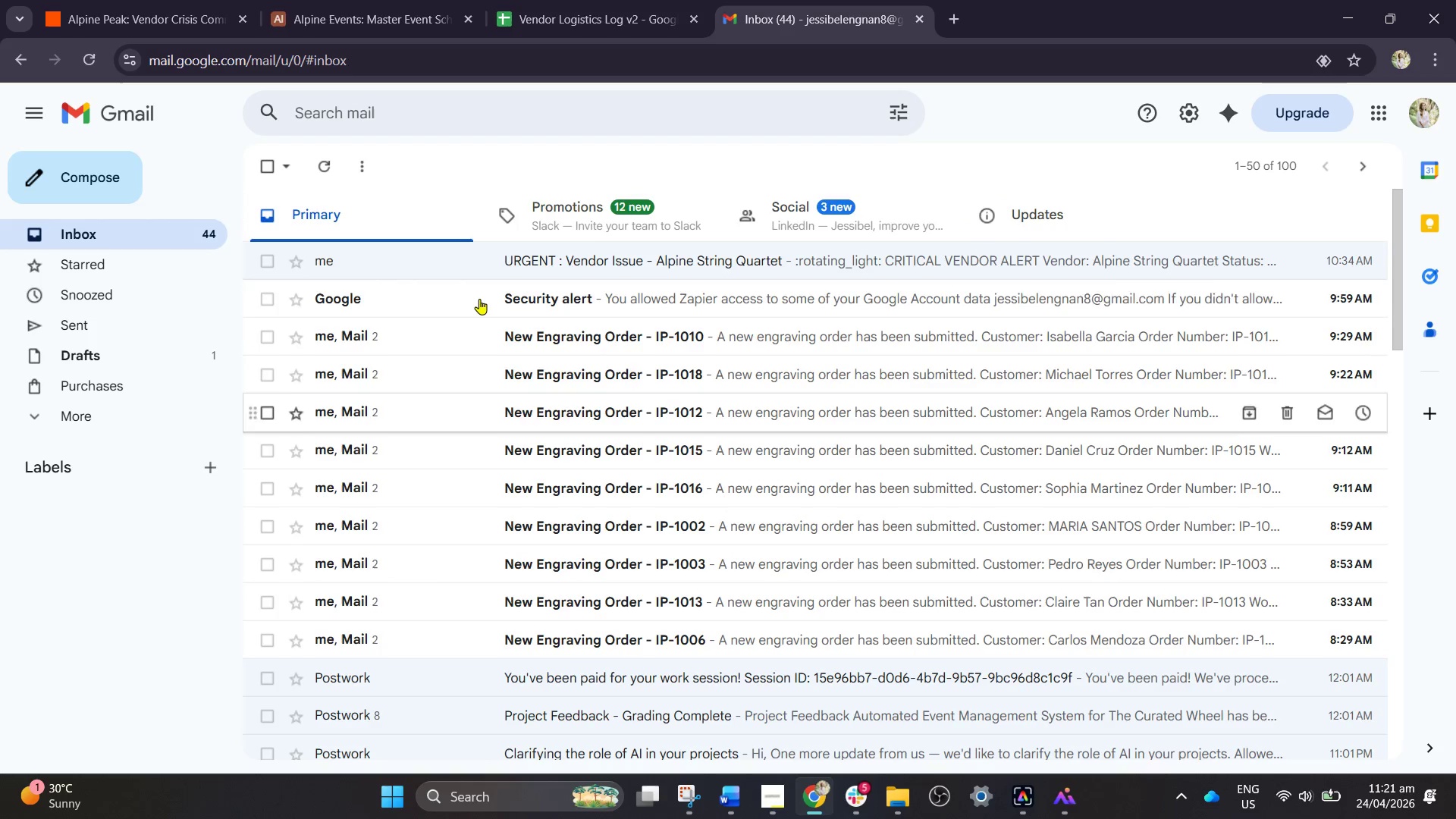 
scroll: coordinate [479, 299], scroll_direction: up, amount: 1.0
 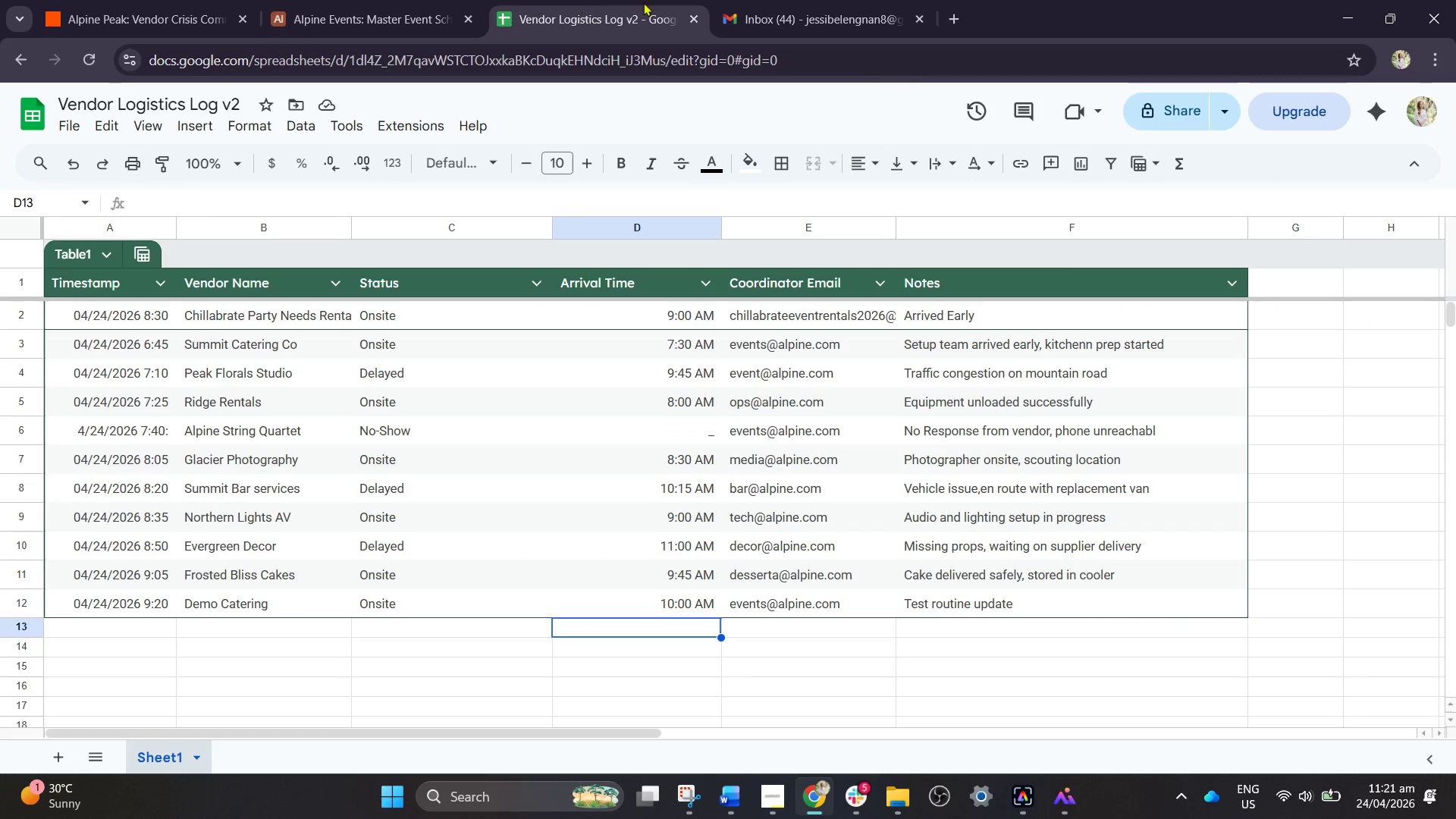 
double_click([763, 2])
 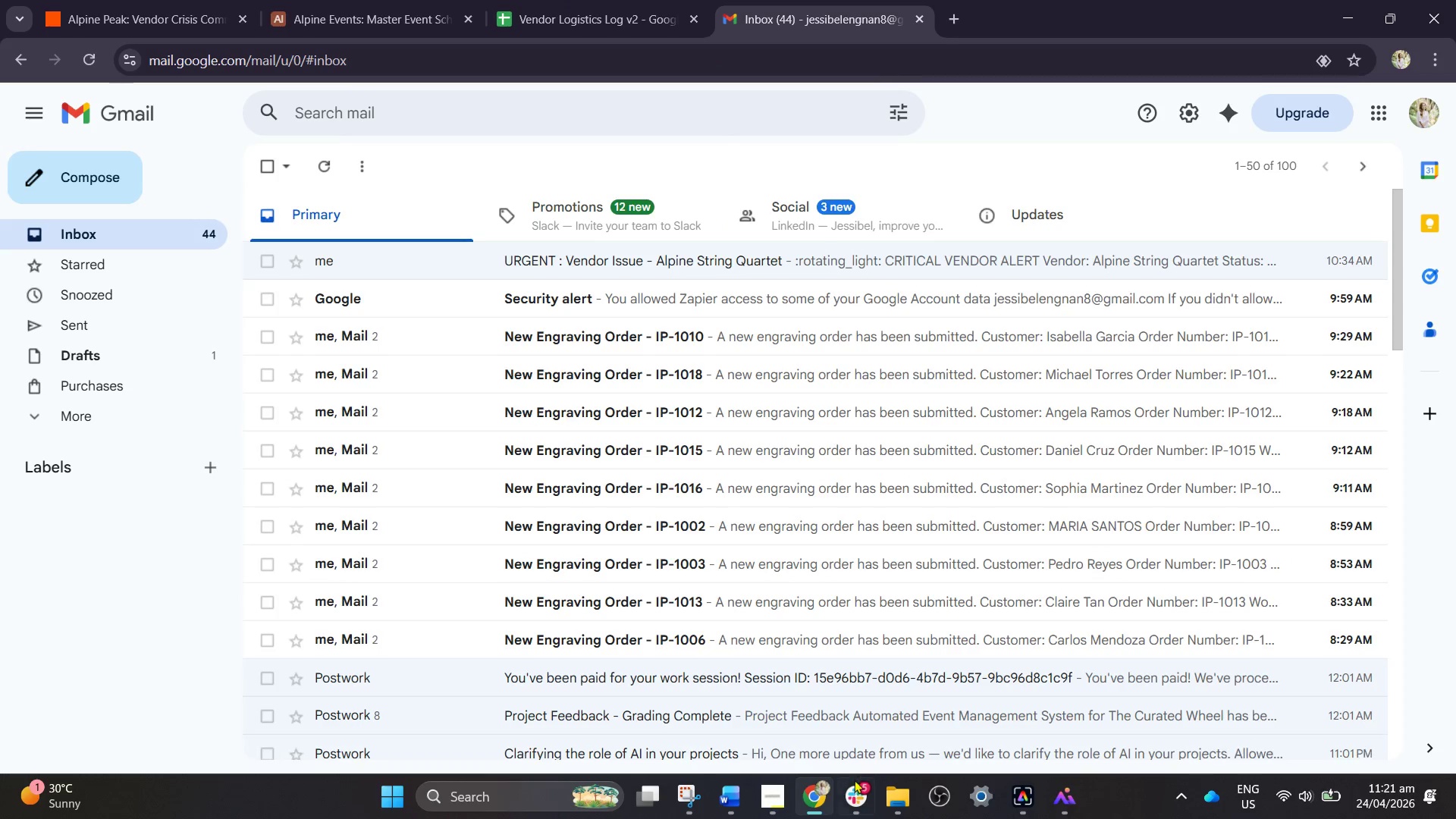 
left_click([862, 792])
 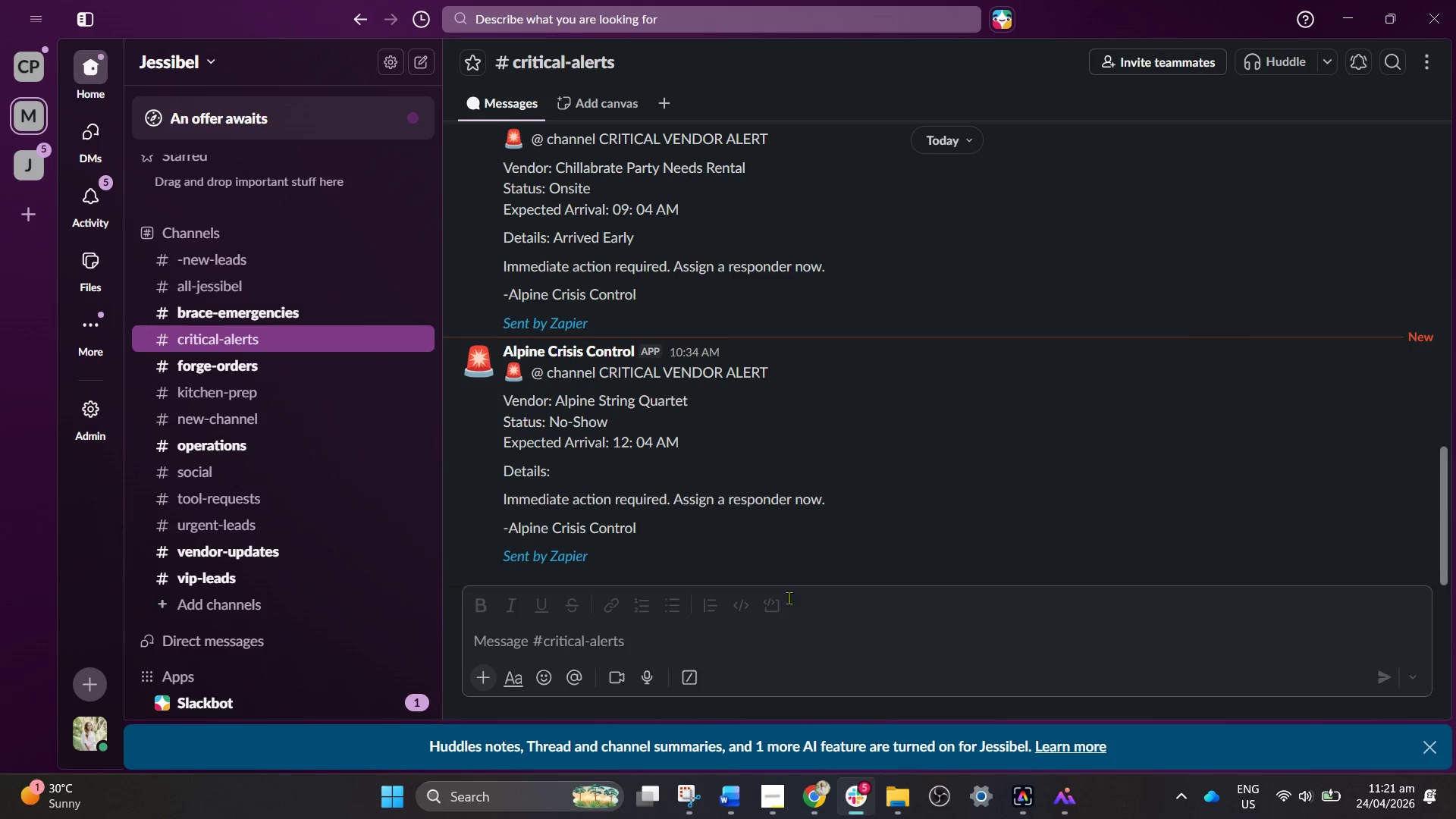 
scroll: coordinate [738, 470], scroll_direction: down, amount: 1.0
 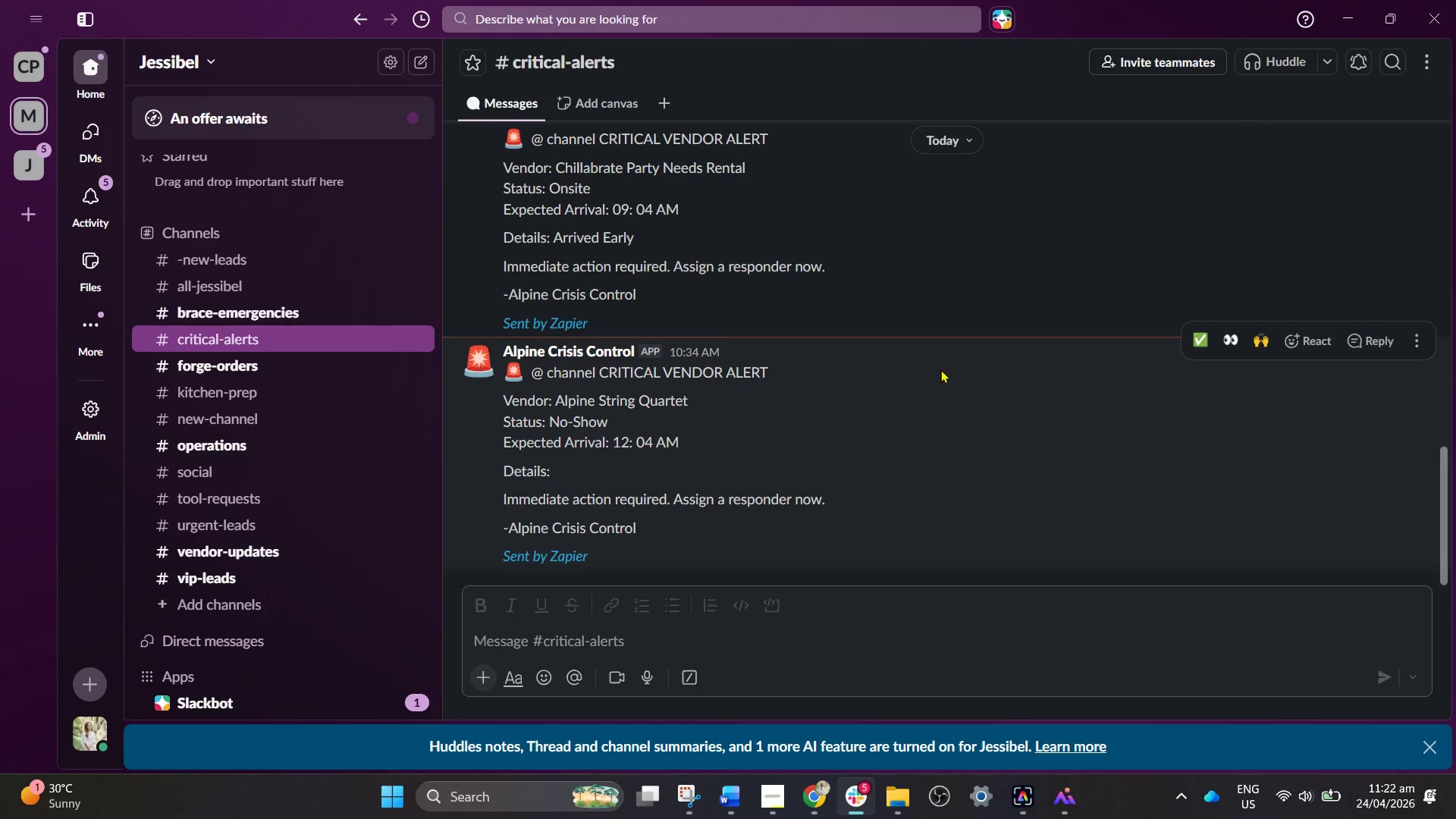 
scroll: coordinate [937, 374], scroll_direction: up, amount: 2.0
 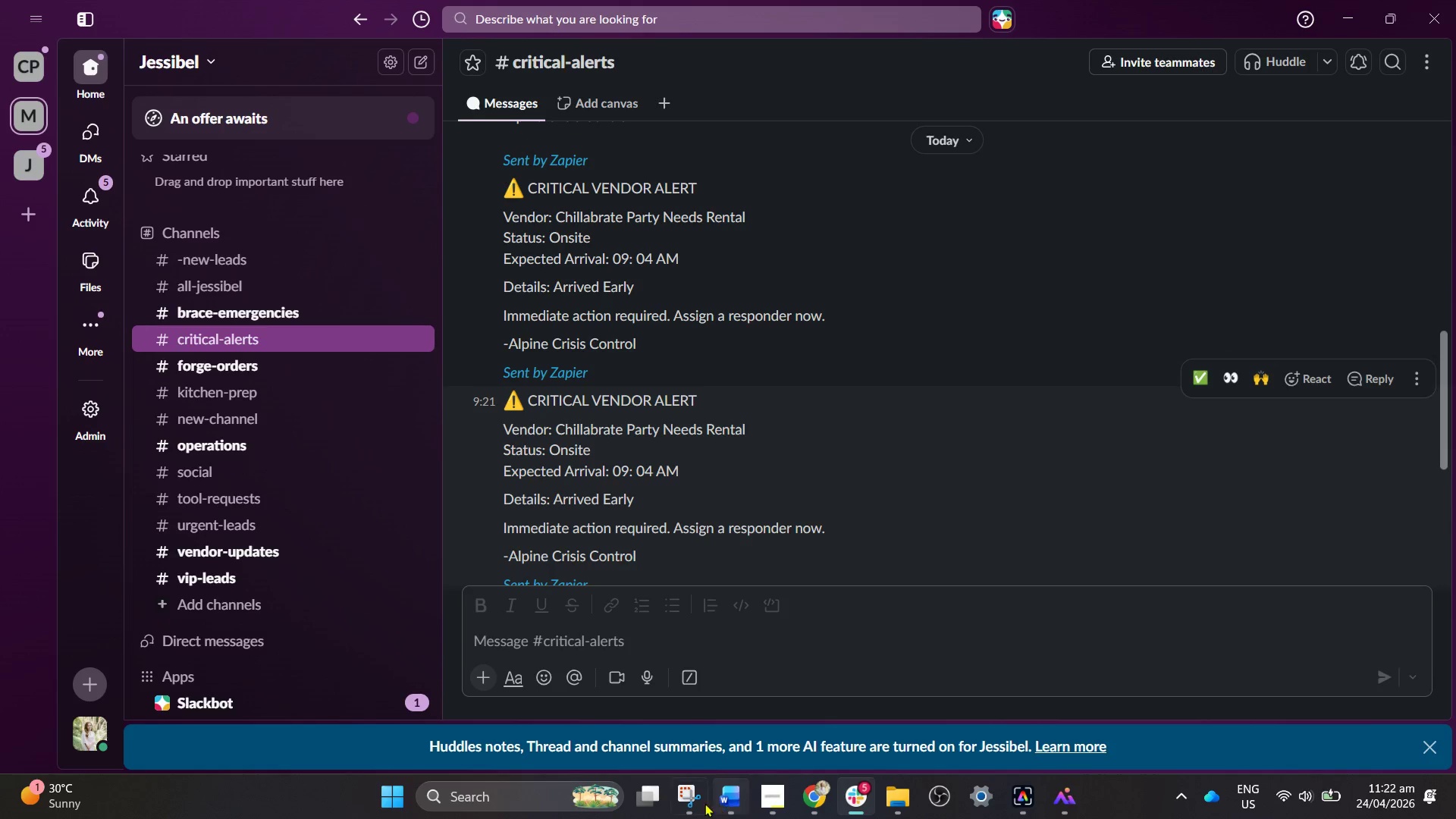 
left_click([352, 48])
 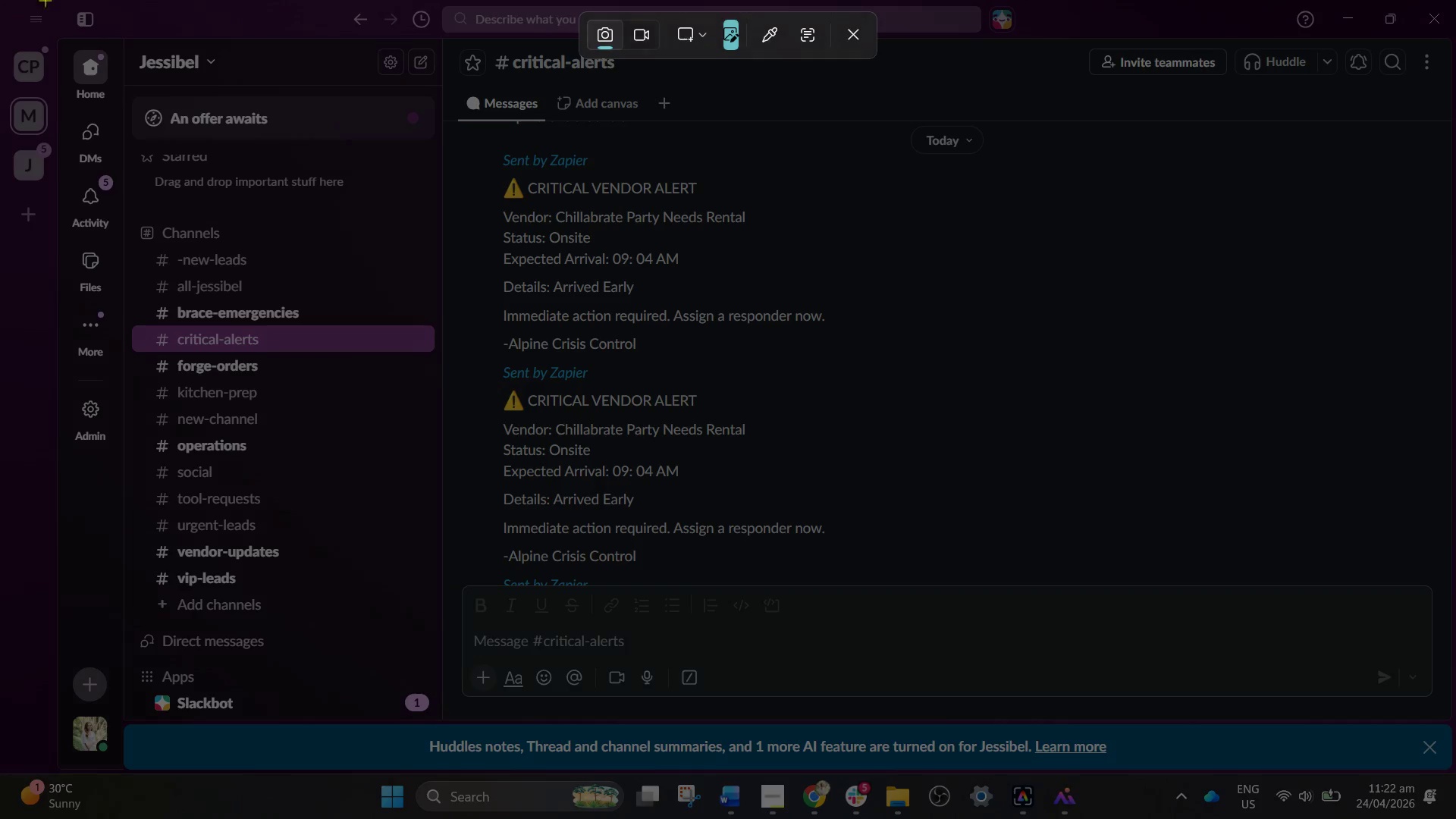 
left_click_drag(start_coordinate=[1, 2], to_coordinate=[1454, 765])
 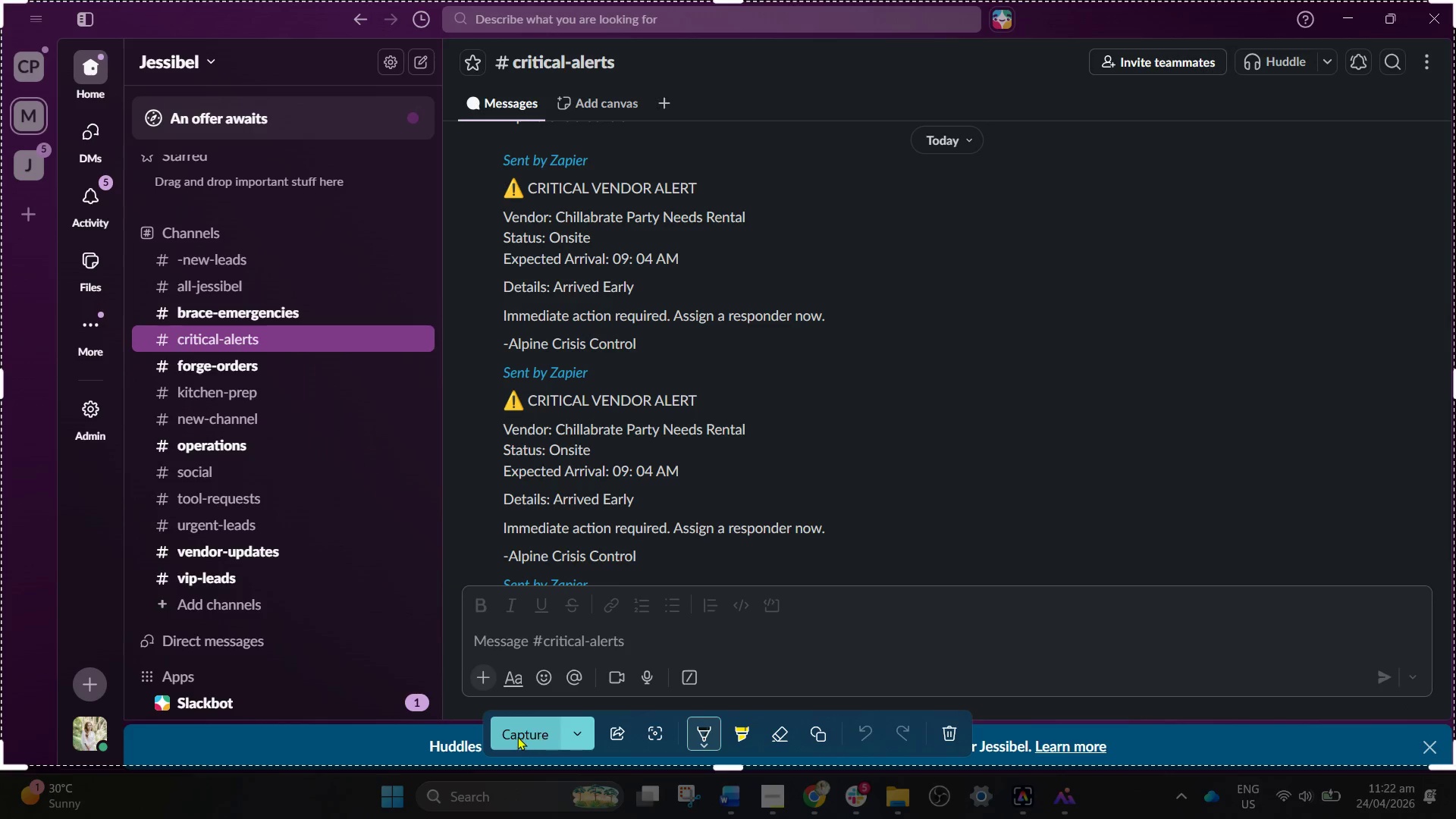 
left_click([514, 736])
 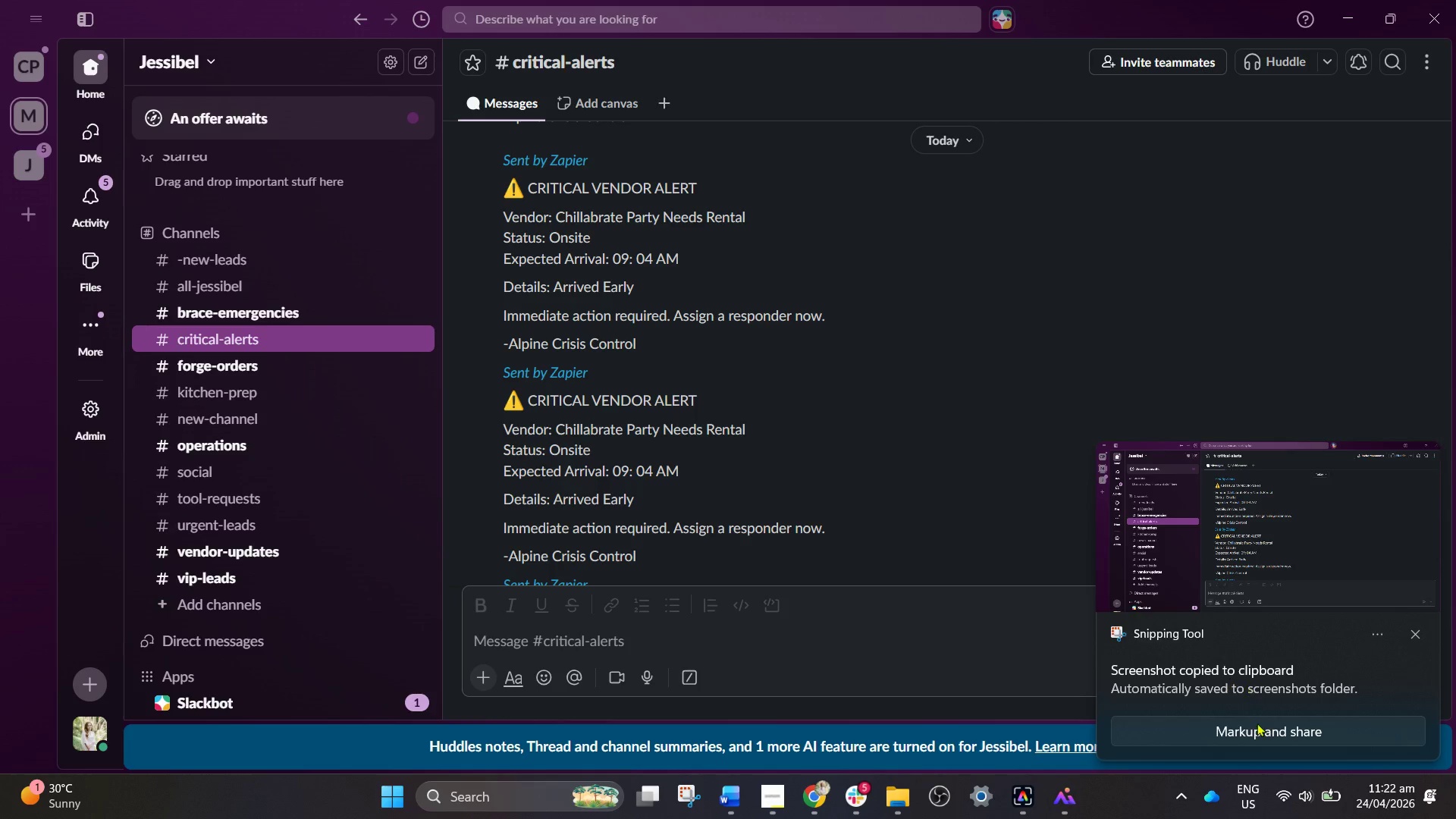 
left_click([1259, 729])
 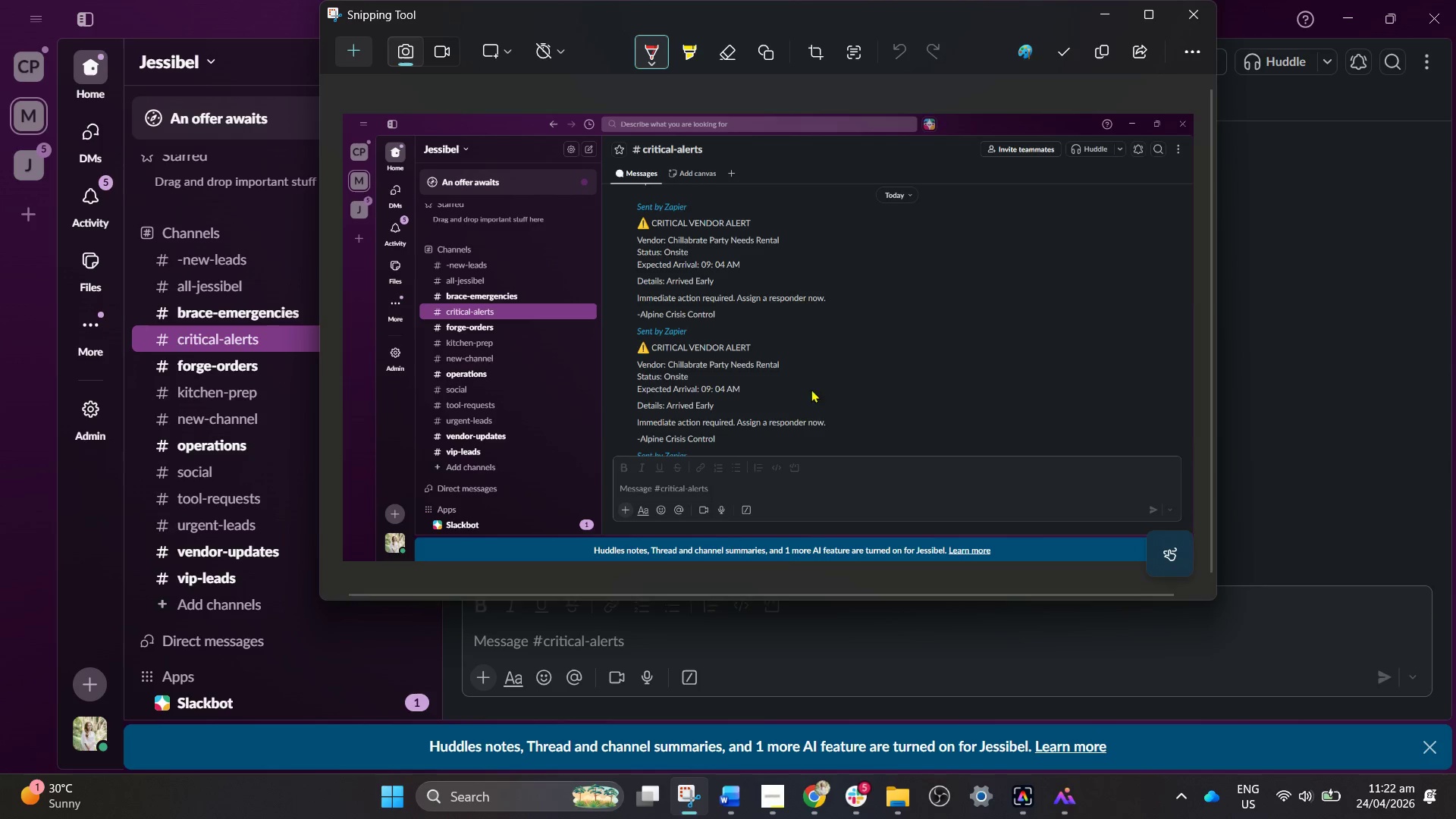 
left_click([839, 368])
 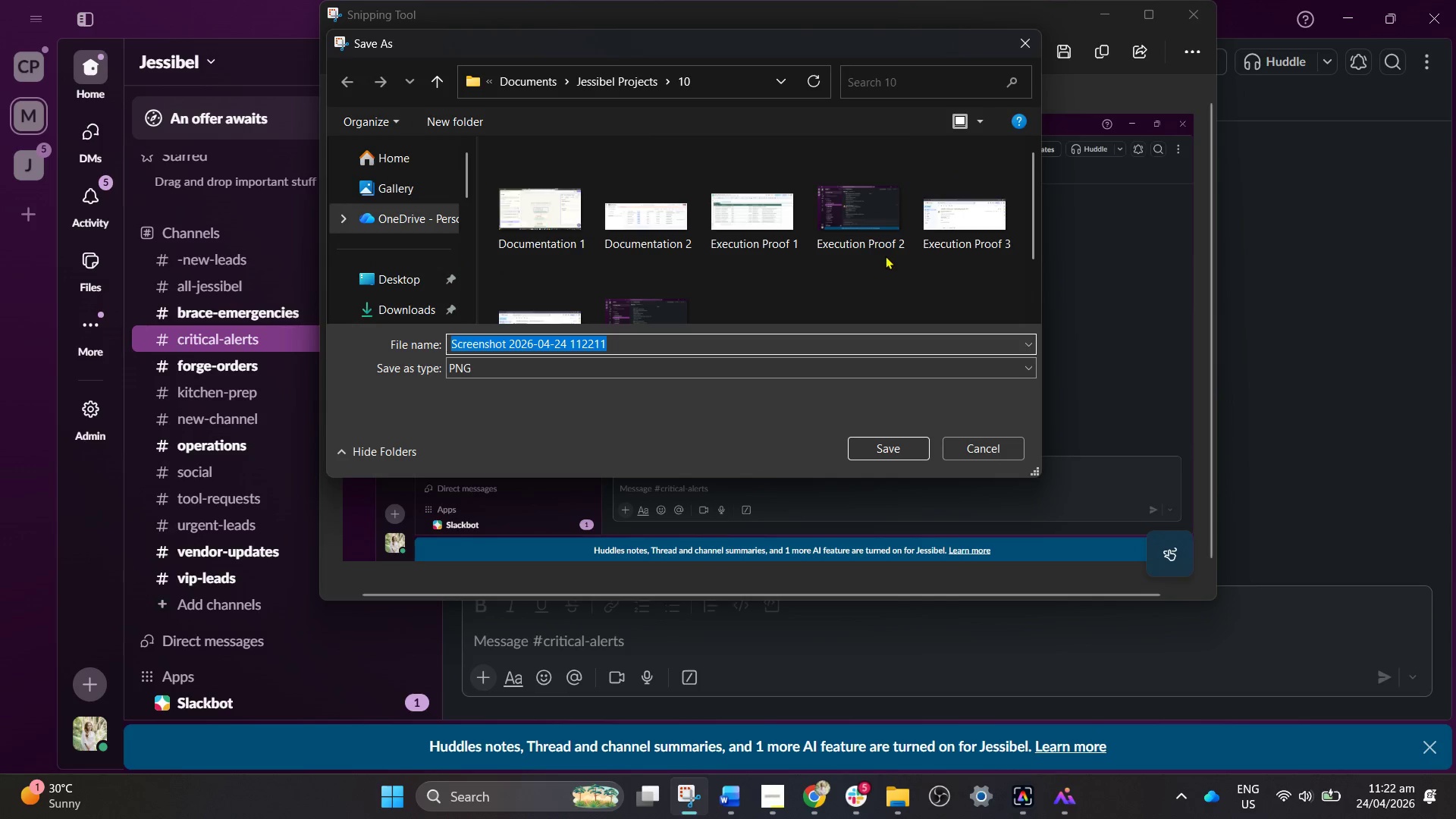 
left_click([863, 228])
 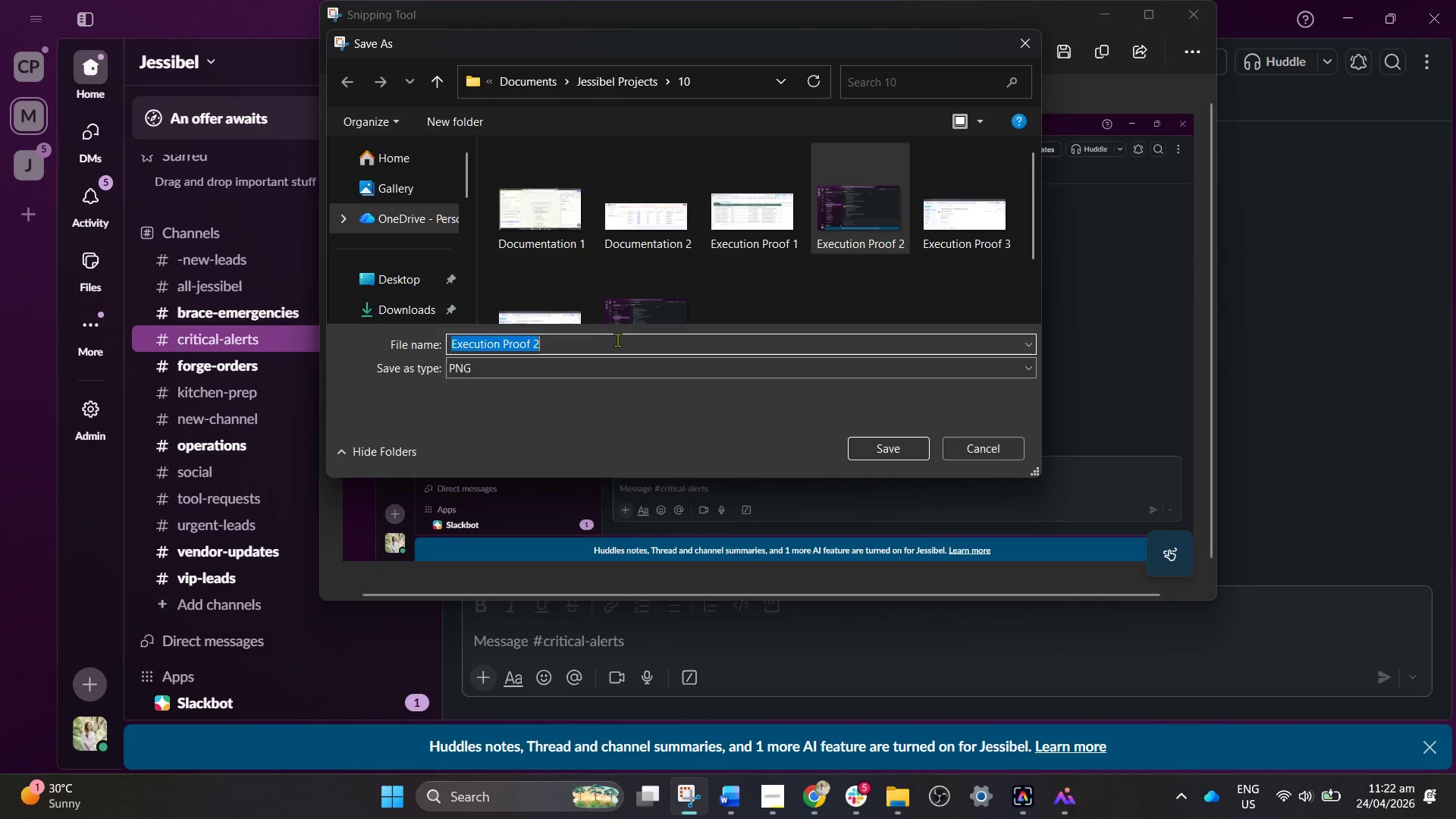 
double_click([617, 340])
 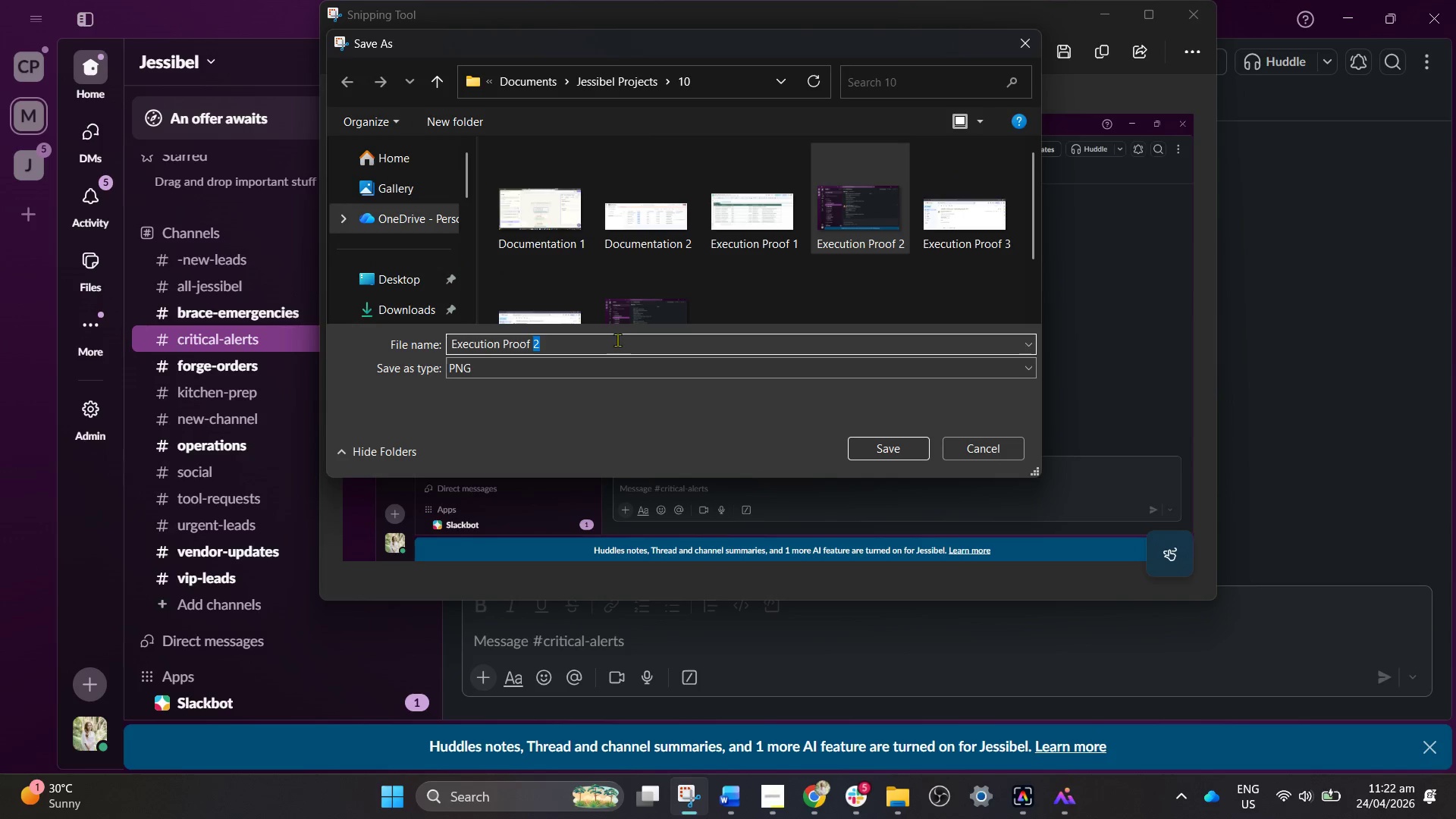 
left_click([617, 340])
 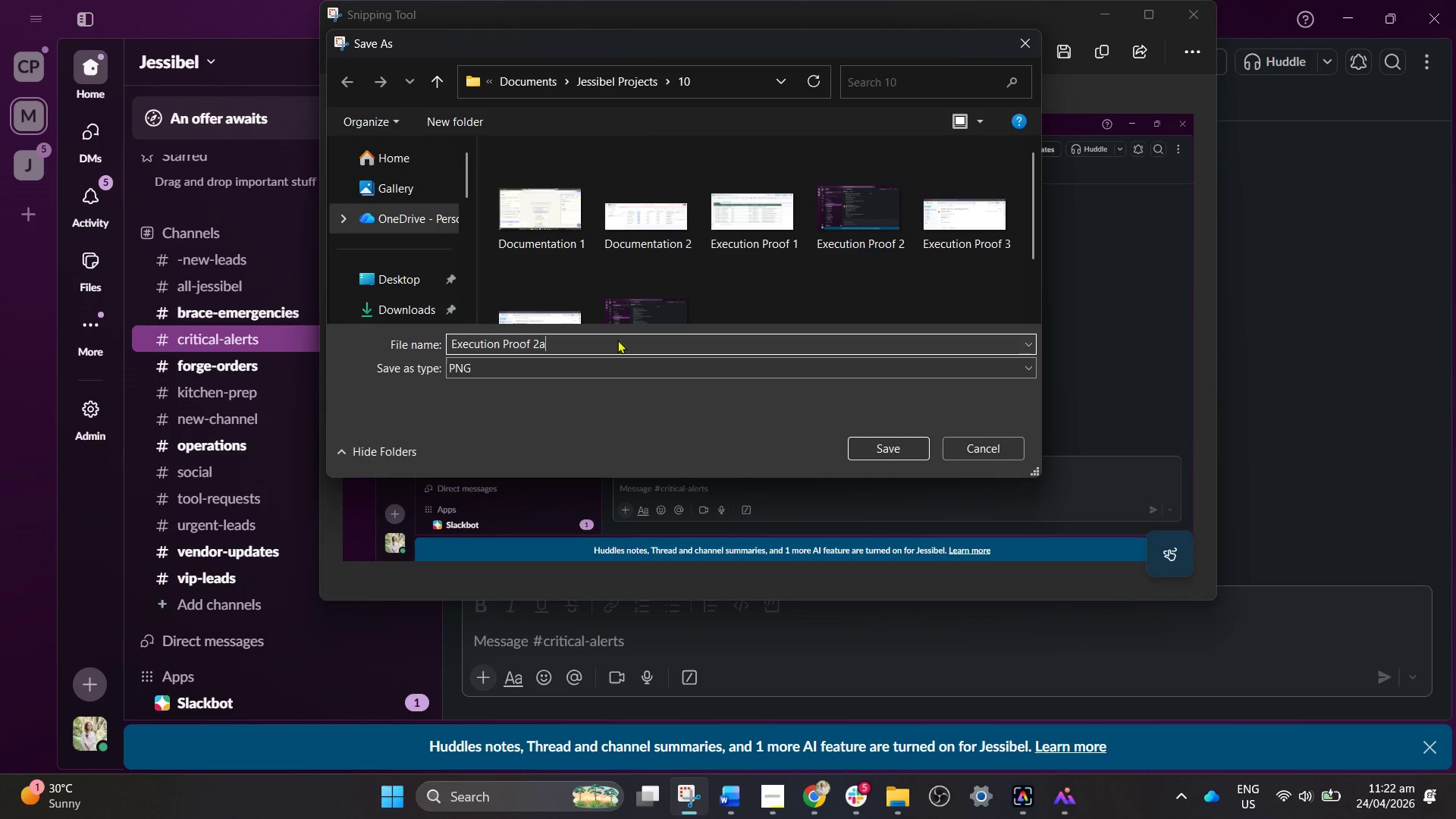 
key(A)
 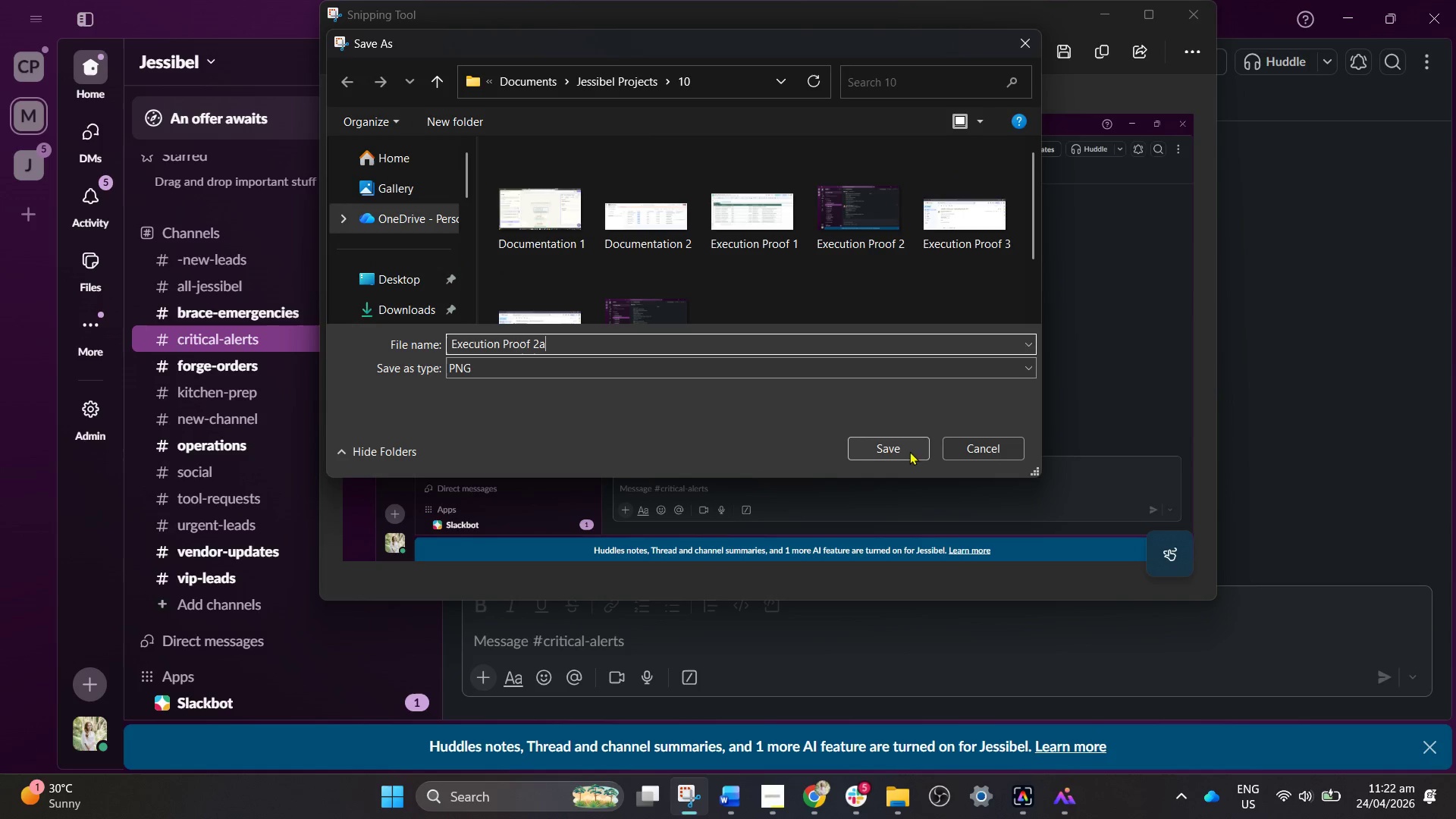 
left_click([909, 451])
 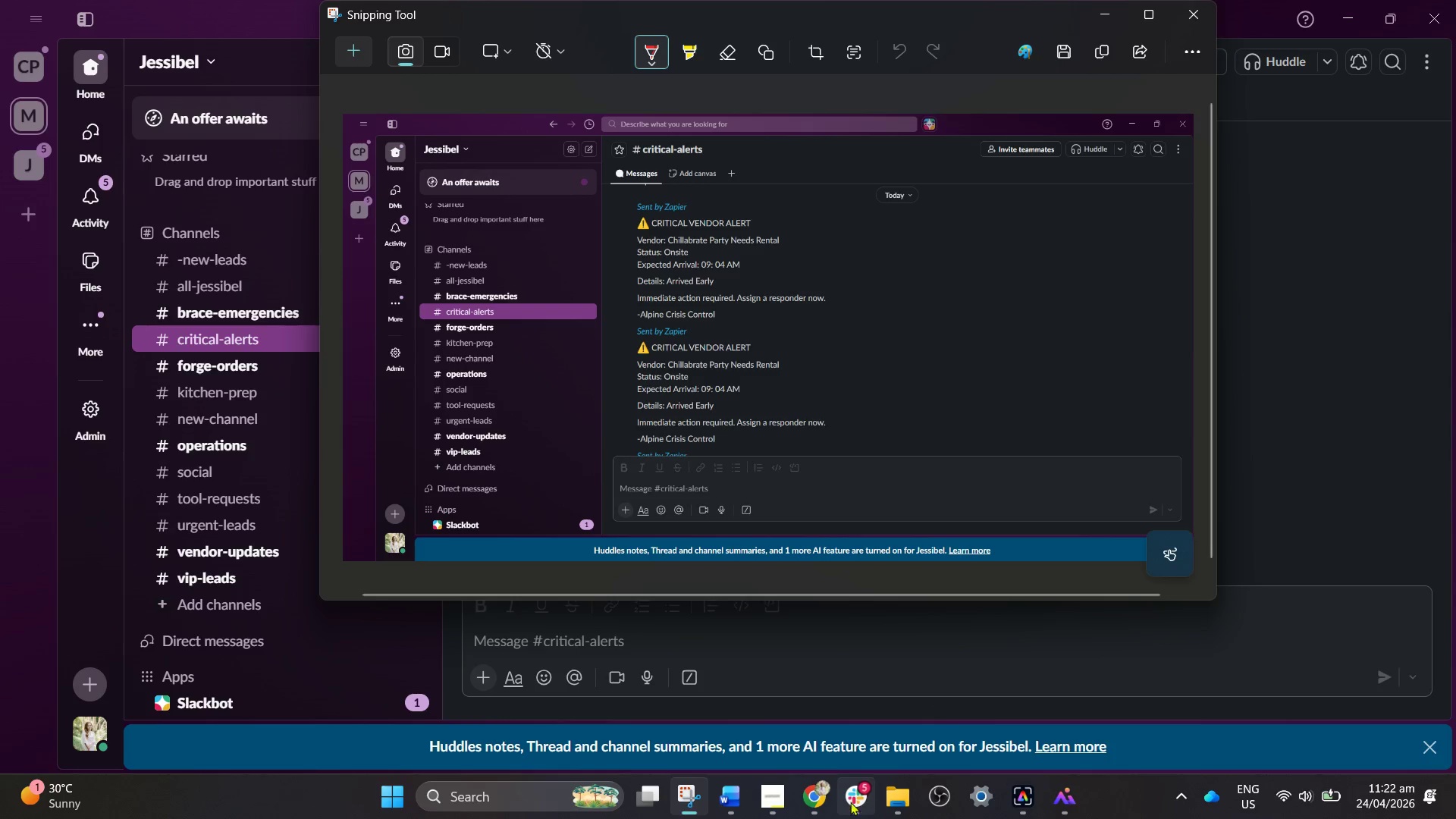 
left_click([827, 805])
 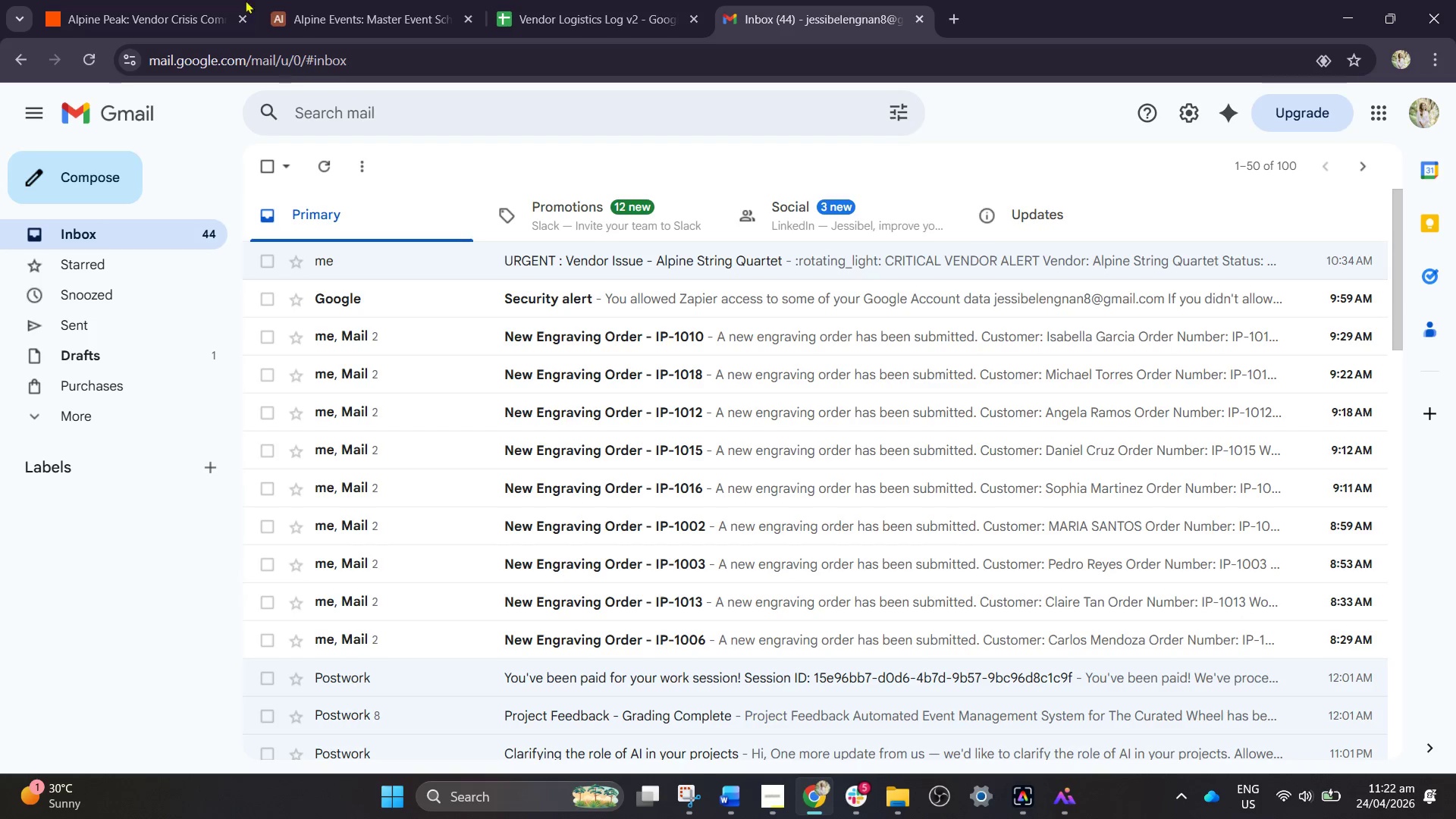 
left_click([146, 0])
 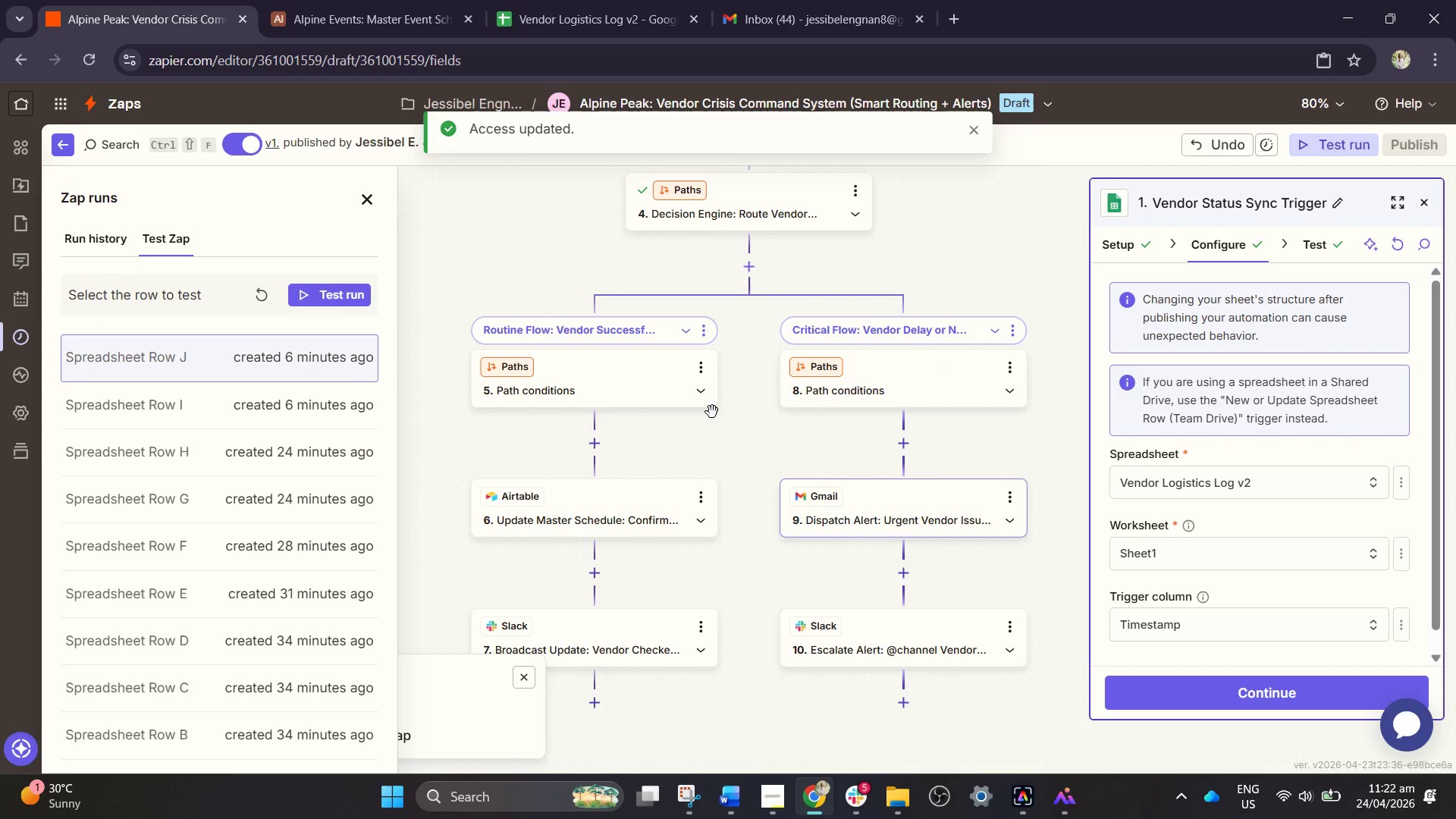 
wait(16.59)
 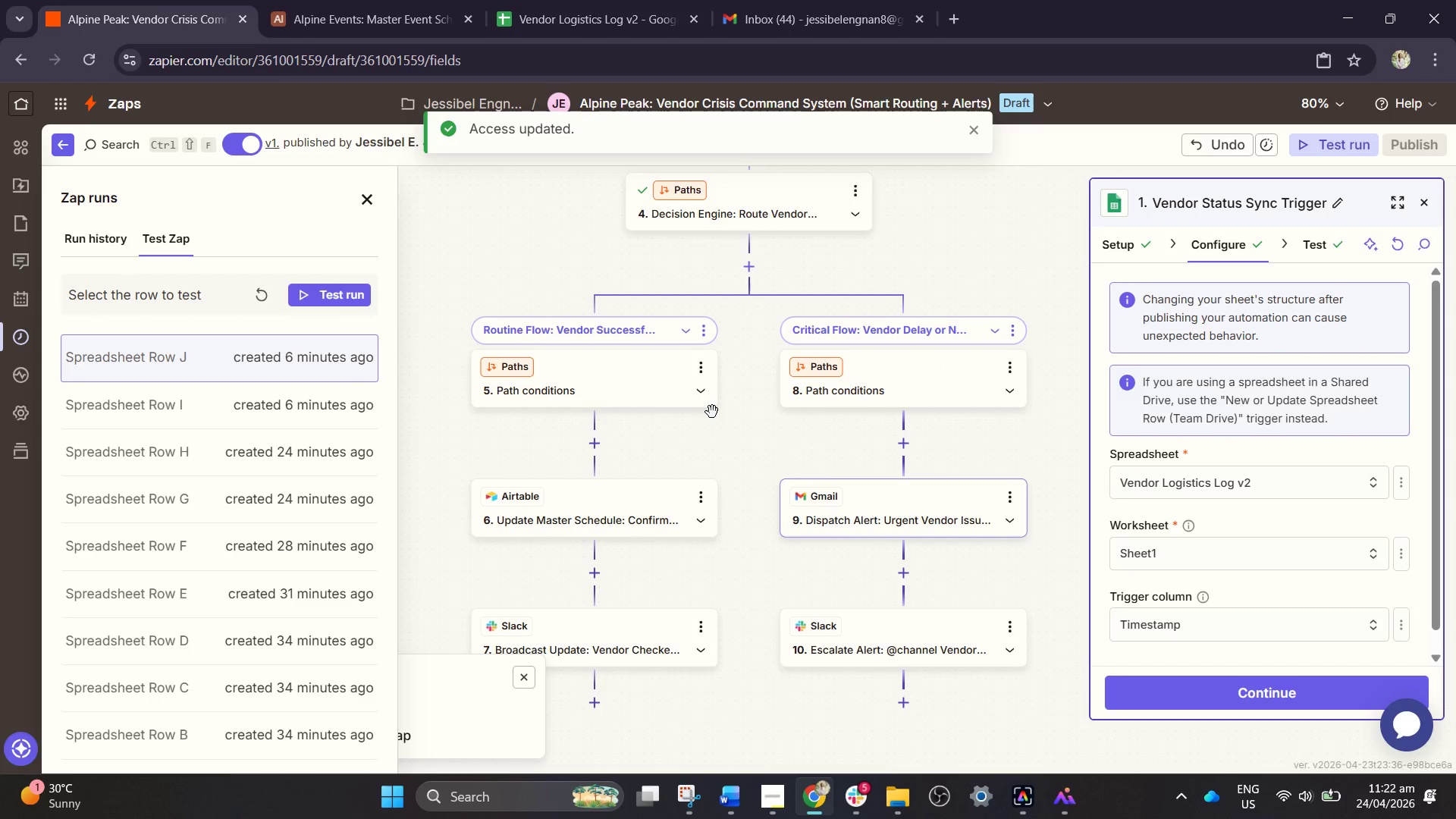 
left_click([740, 799])
 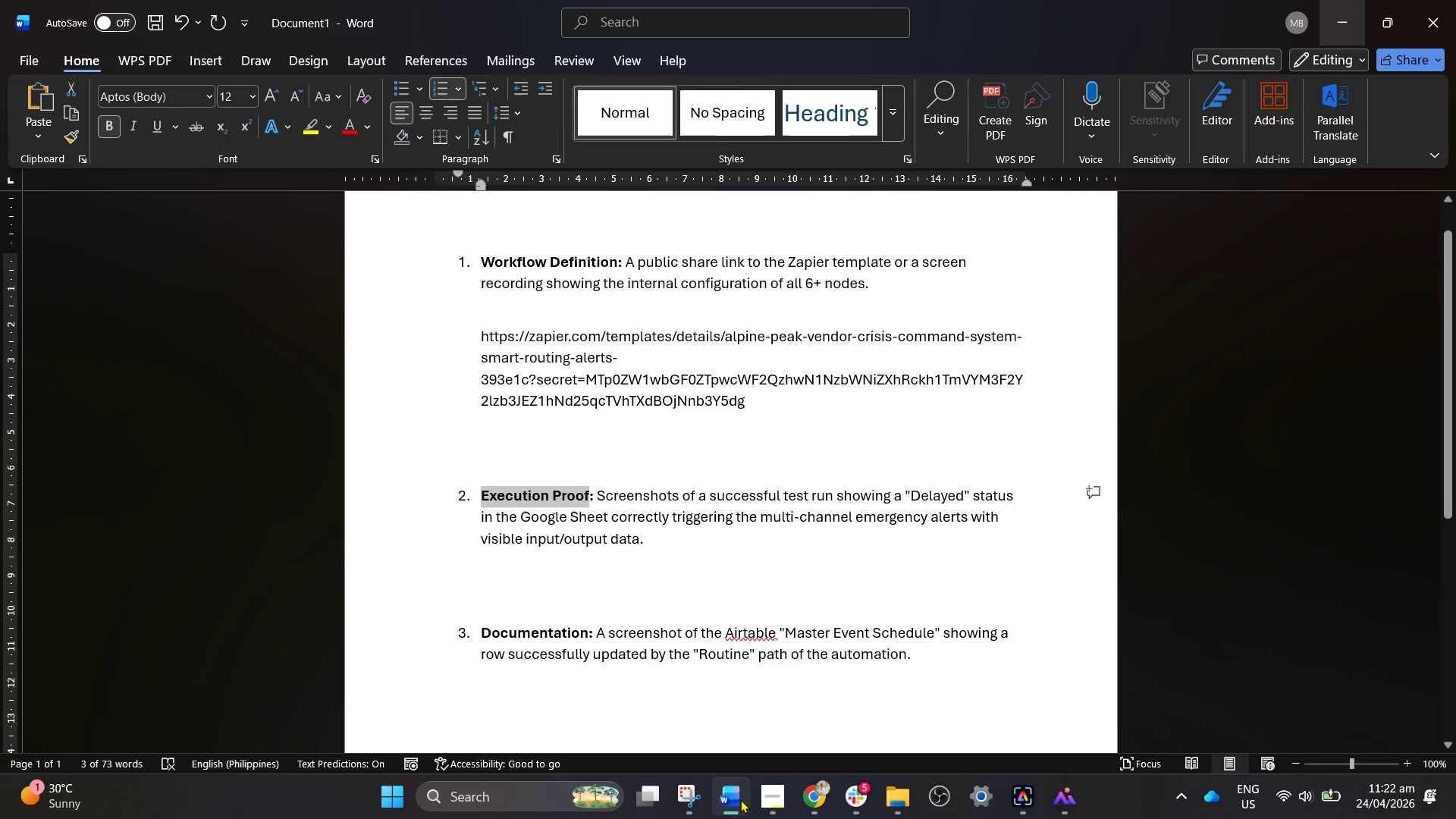 
left_click([740, 799])
 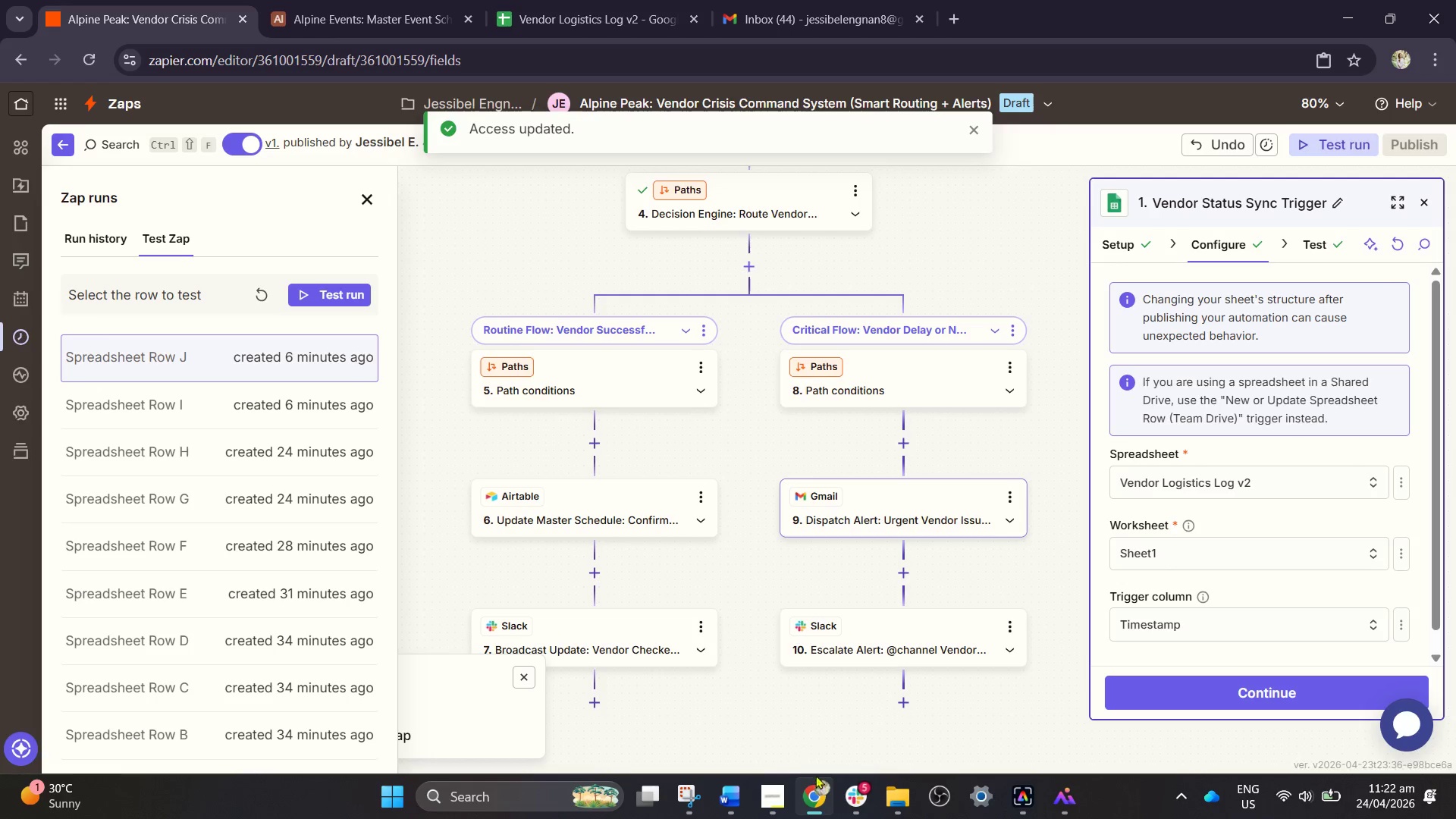 
left_click([896, 802])
 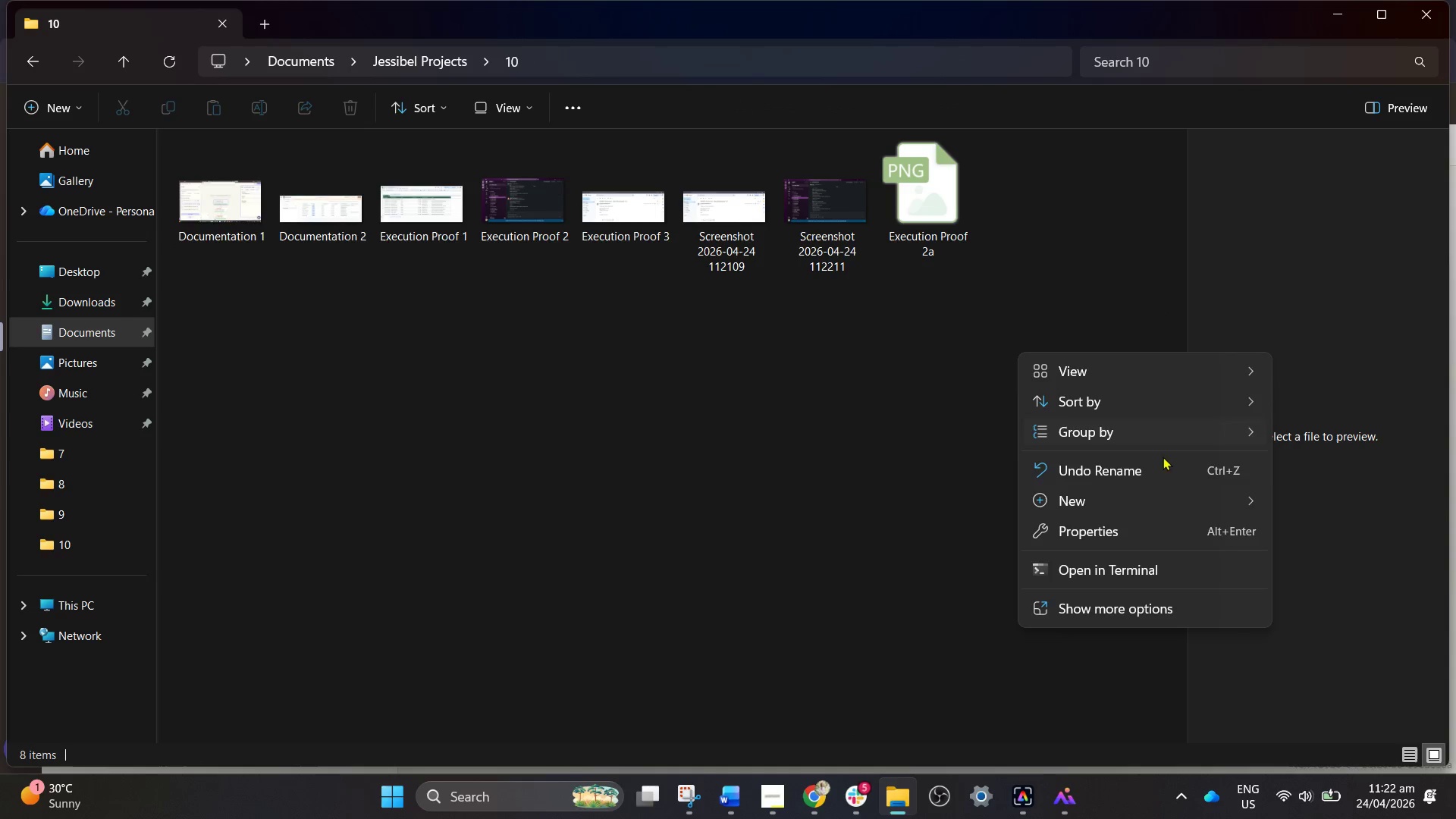 
wait(6.24)
 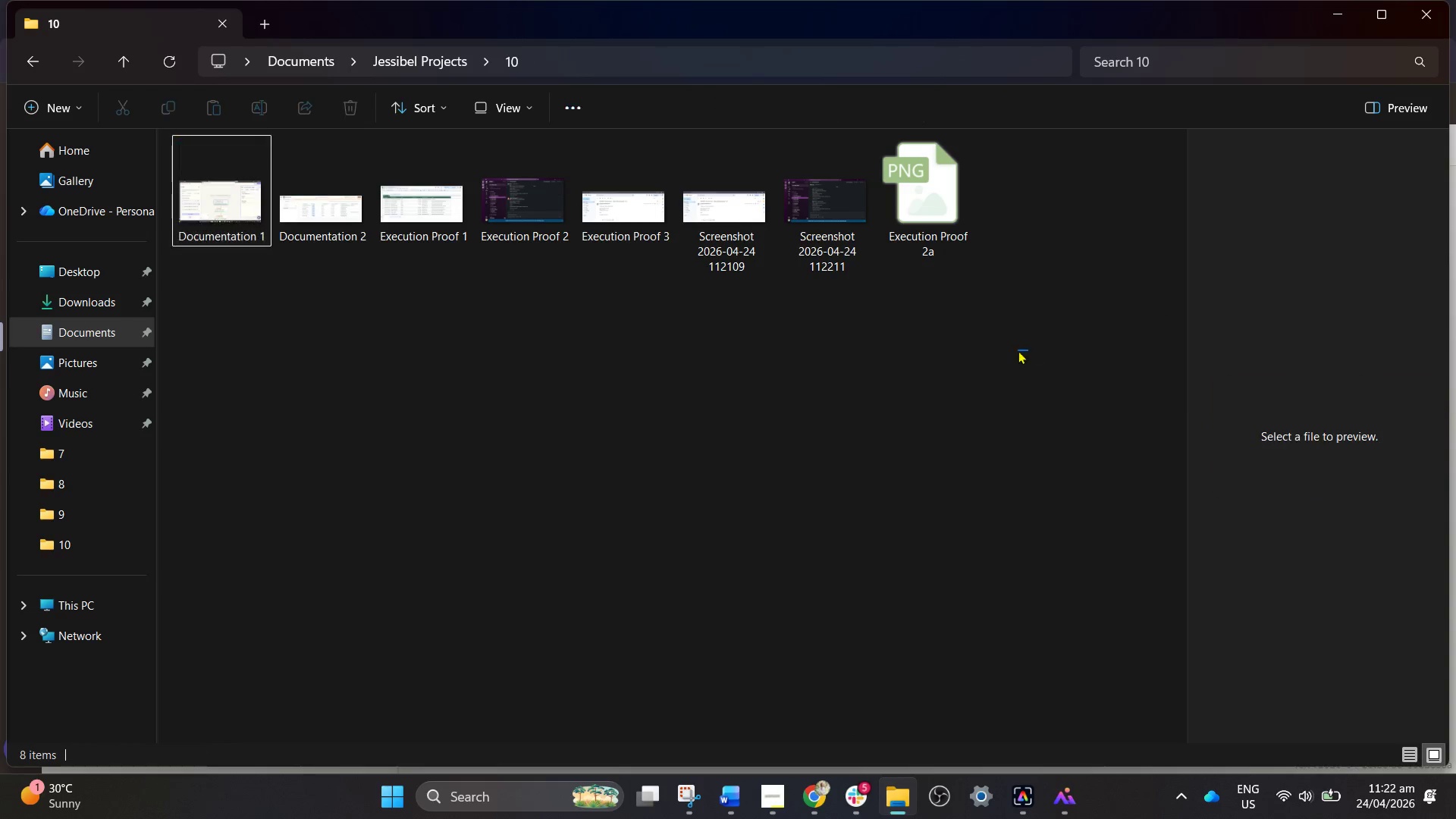 
left_click([1194, 529])
 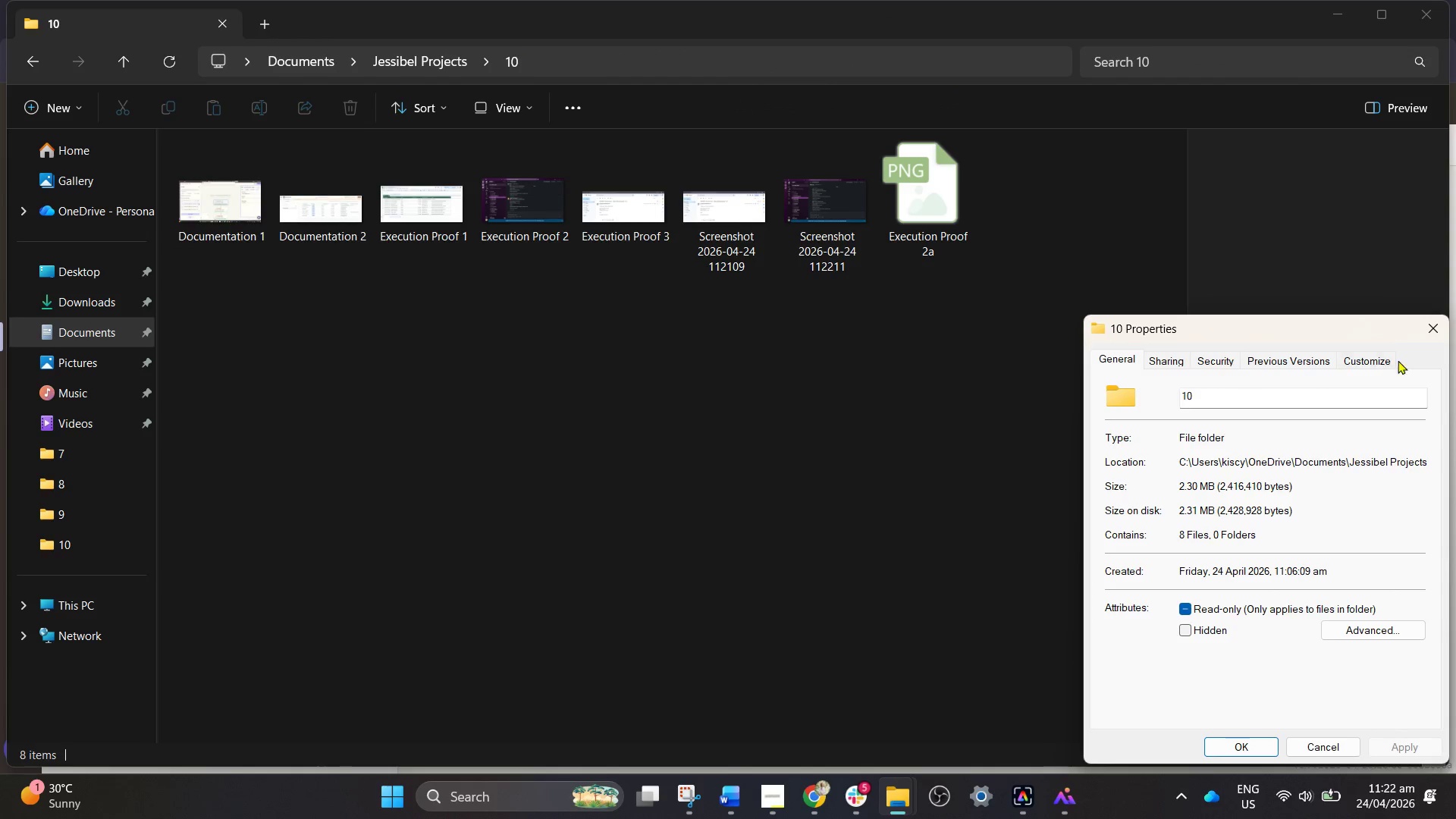 
left_click([1422, 334])
 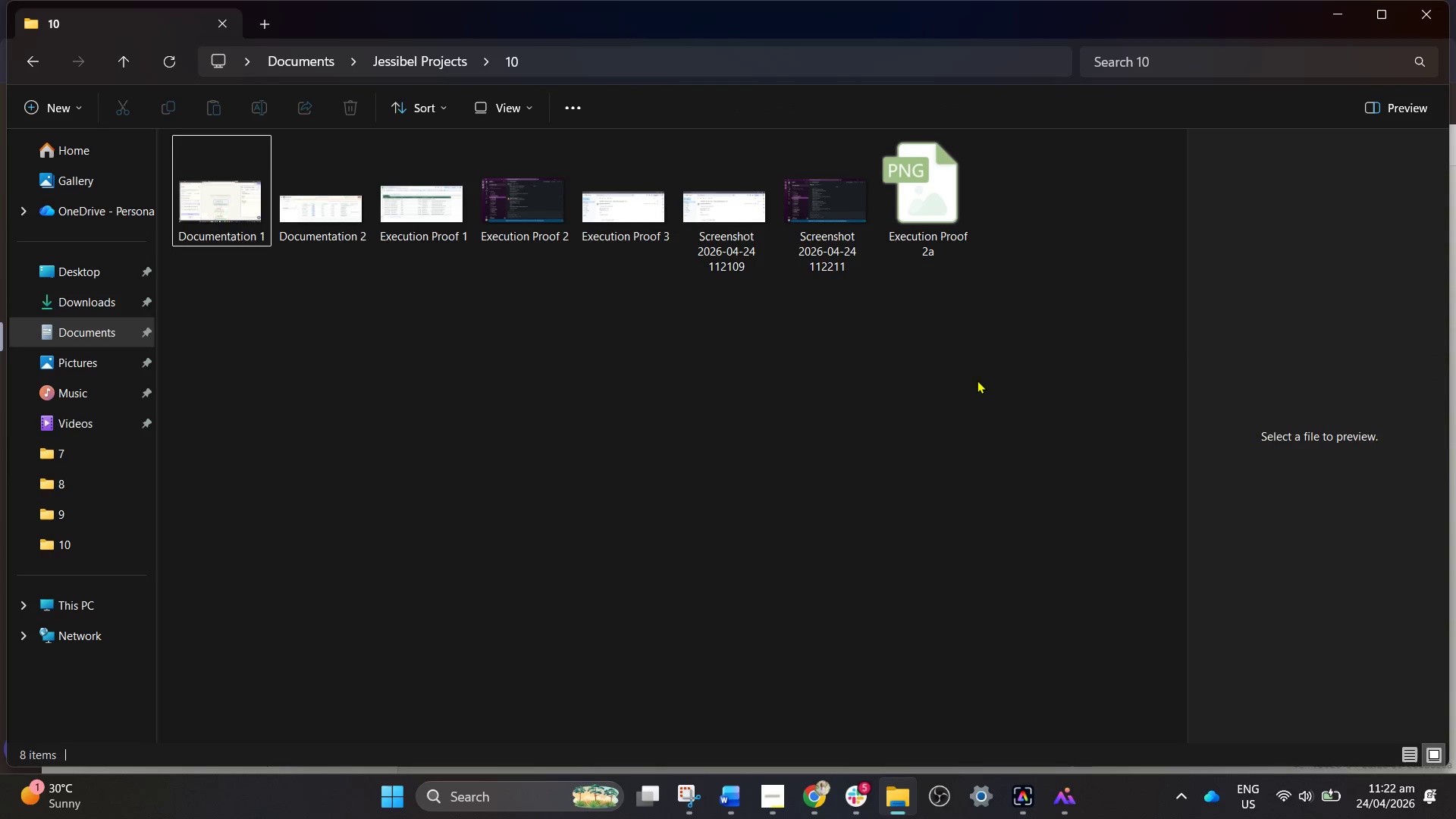 
right_click([976, 382])
 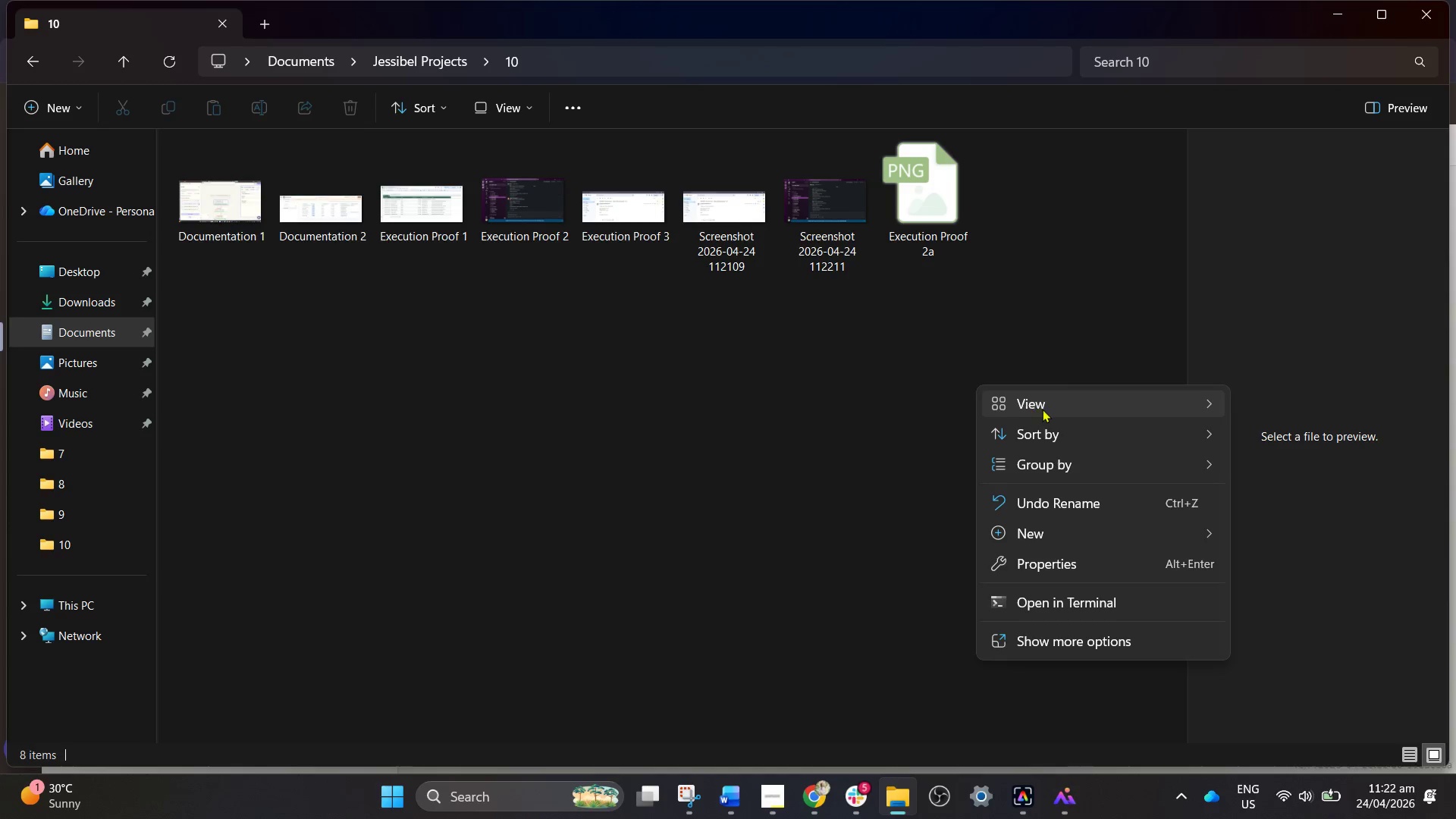 
left_click([1042, 409])
 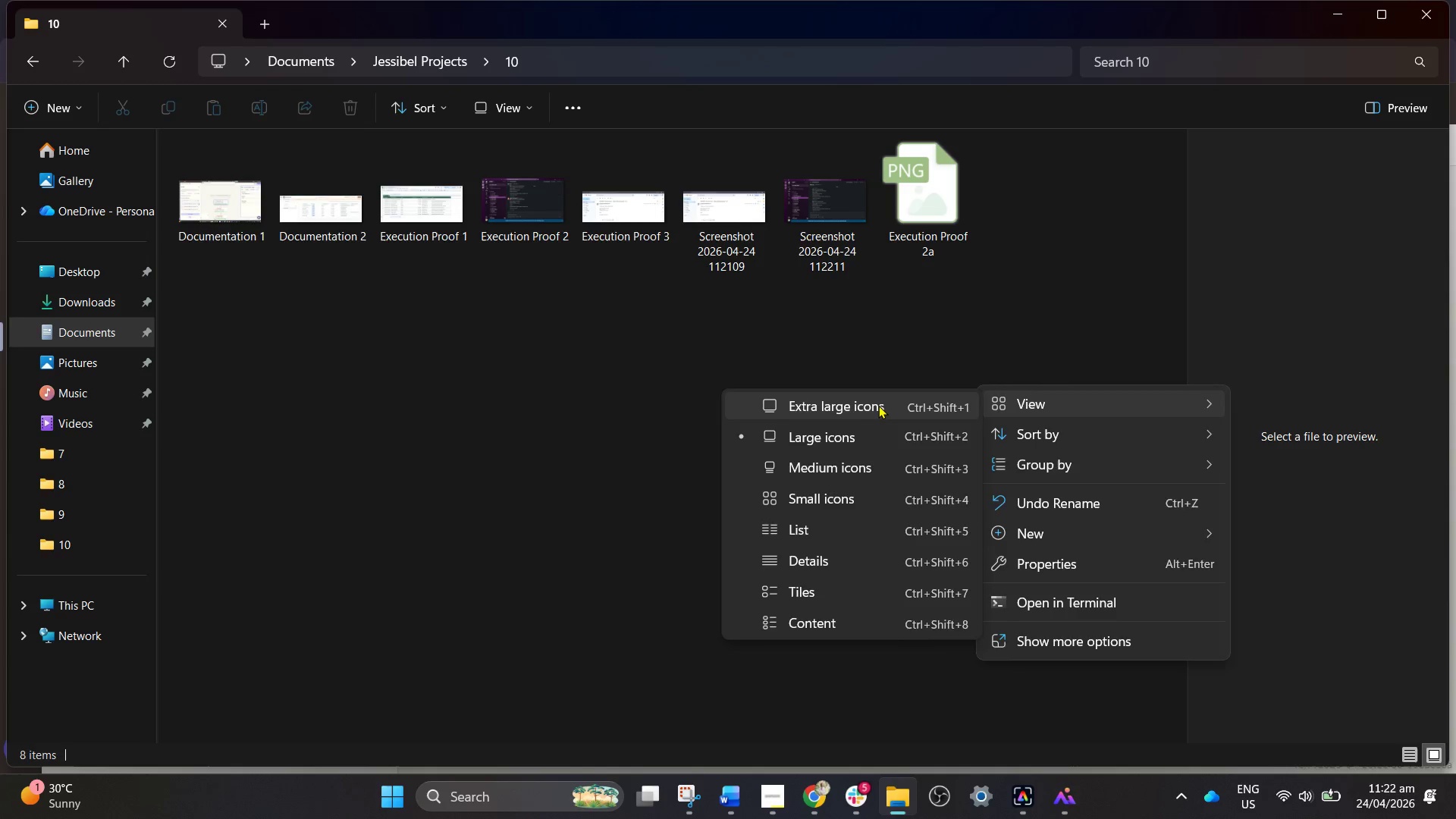 
left_click([878, 405])
 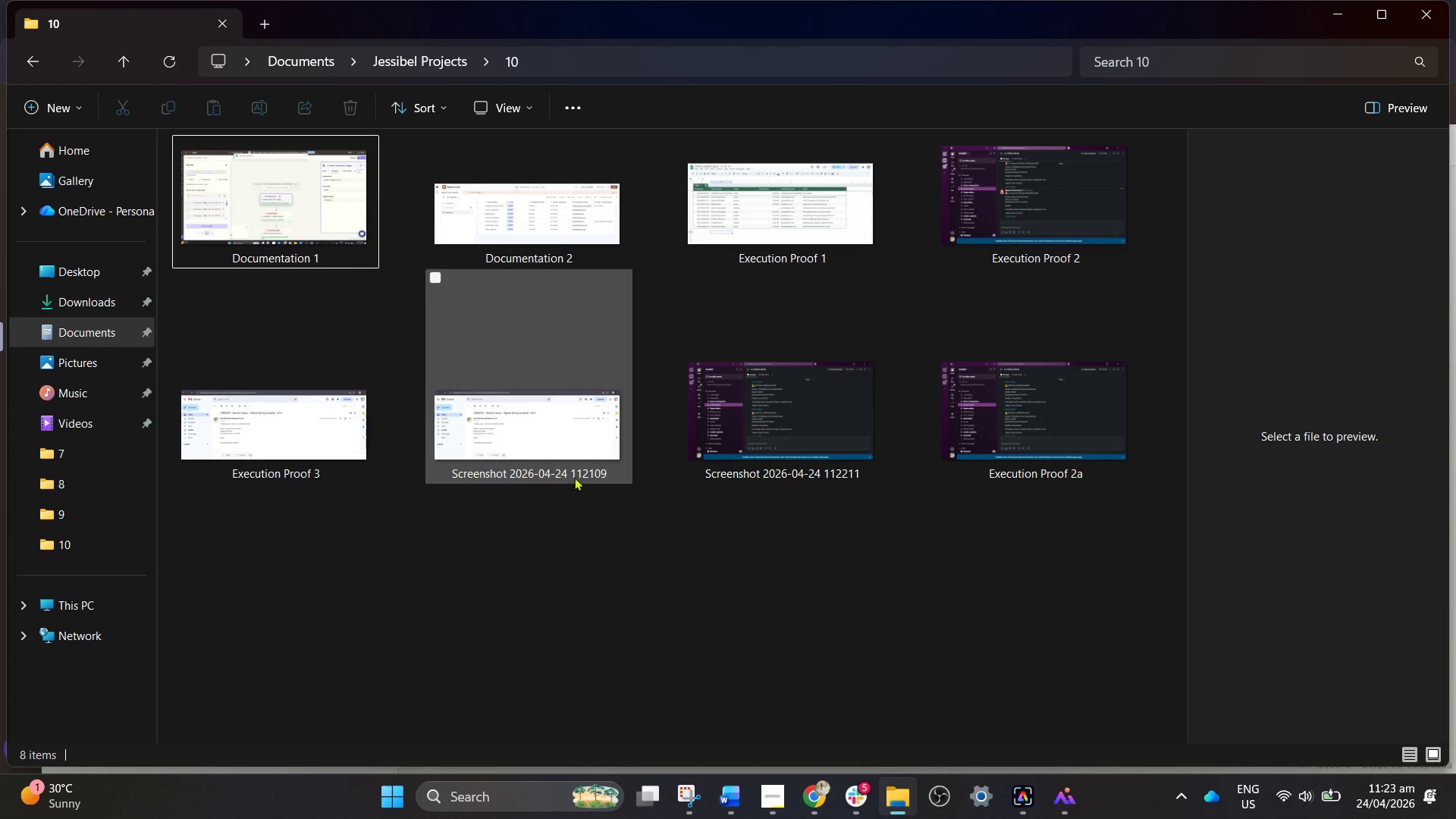 
wait(6.35)
 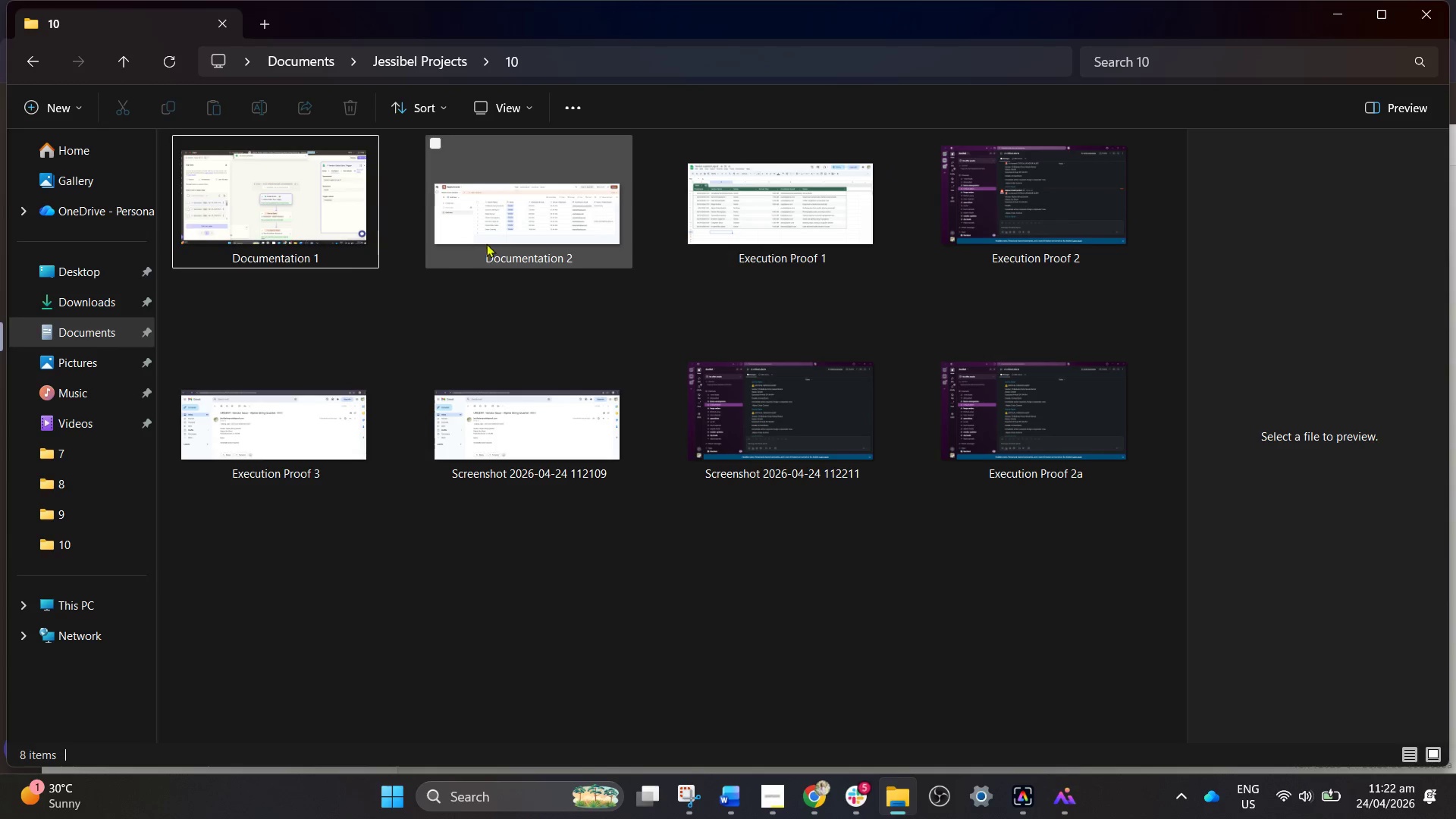 
mouse_move([324, 241])
 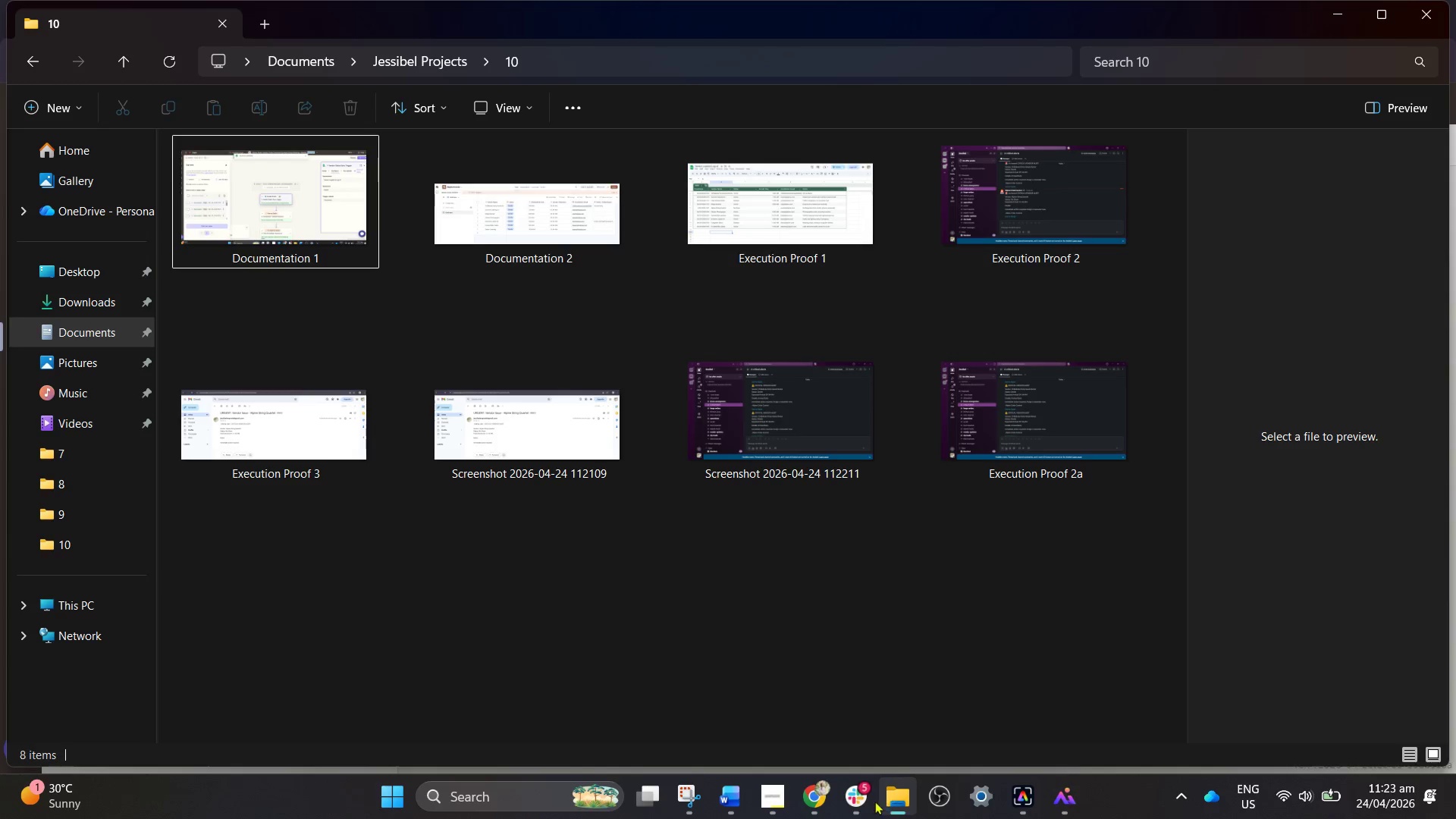 
left_click([753, 808])